 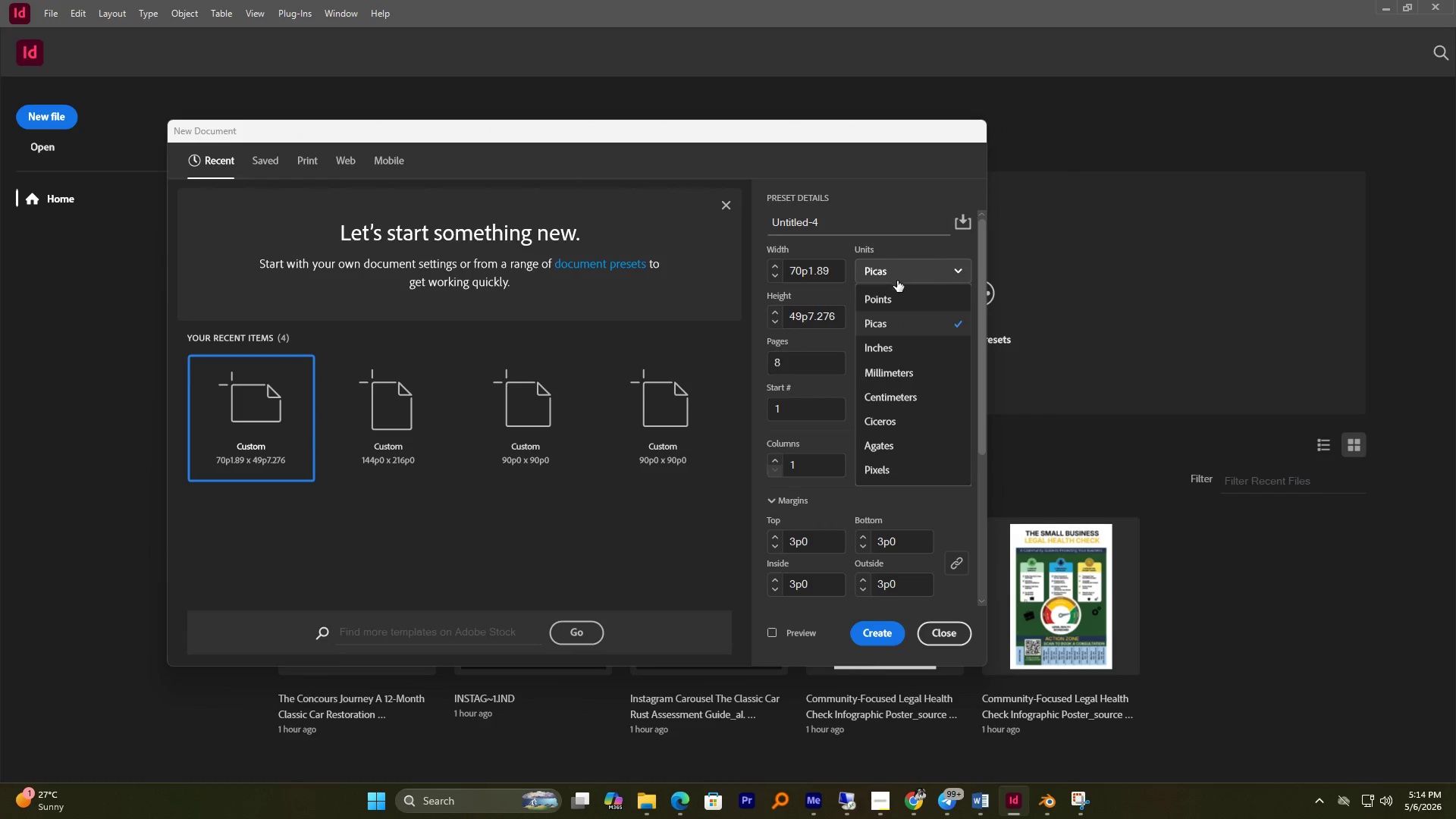 
left_click([309, 161])
 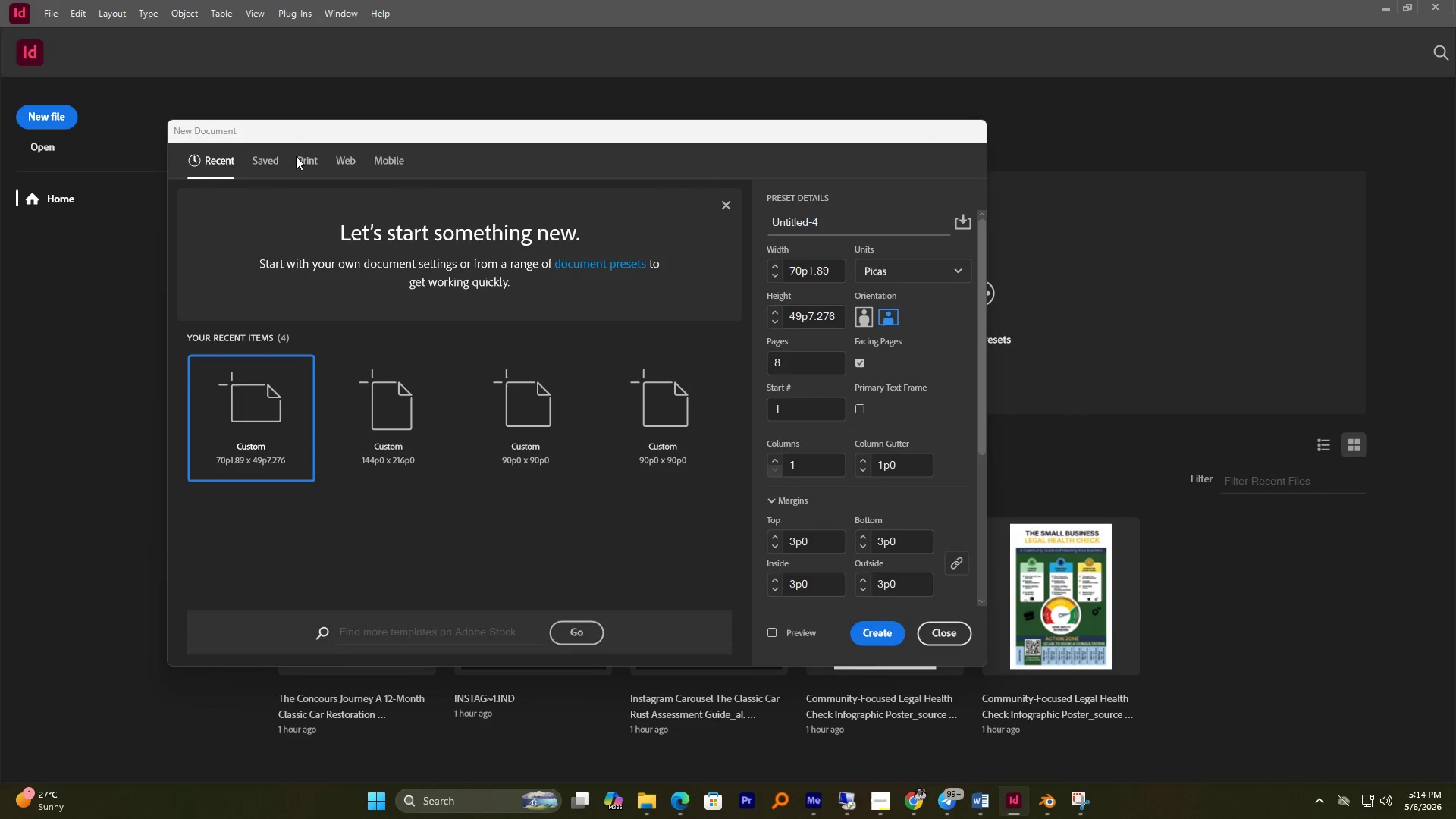 
left_click([306, 157])
 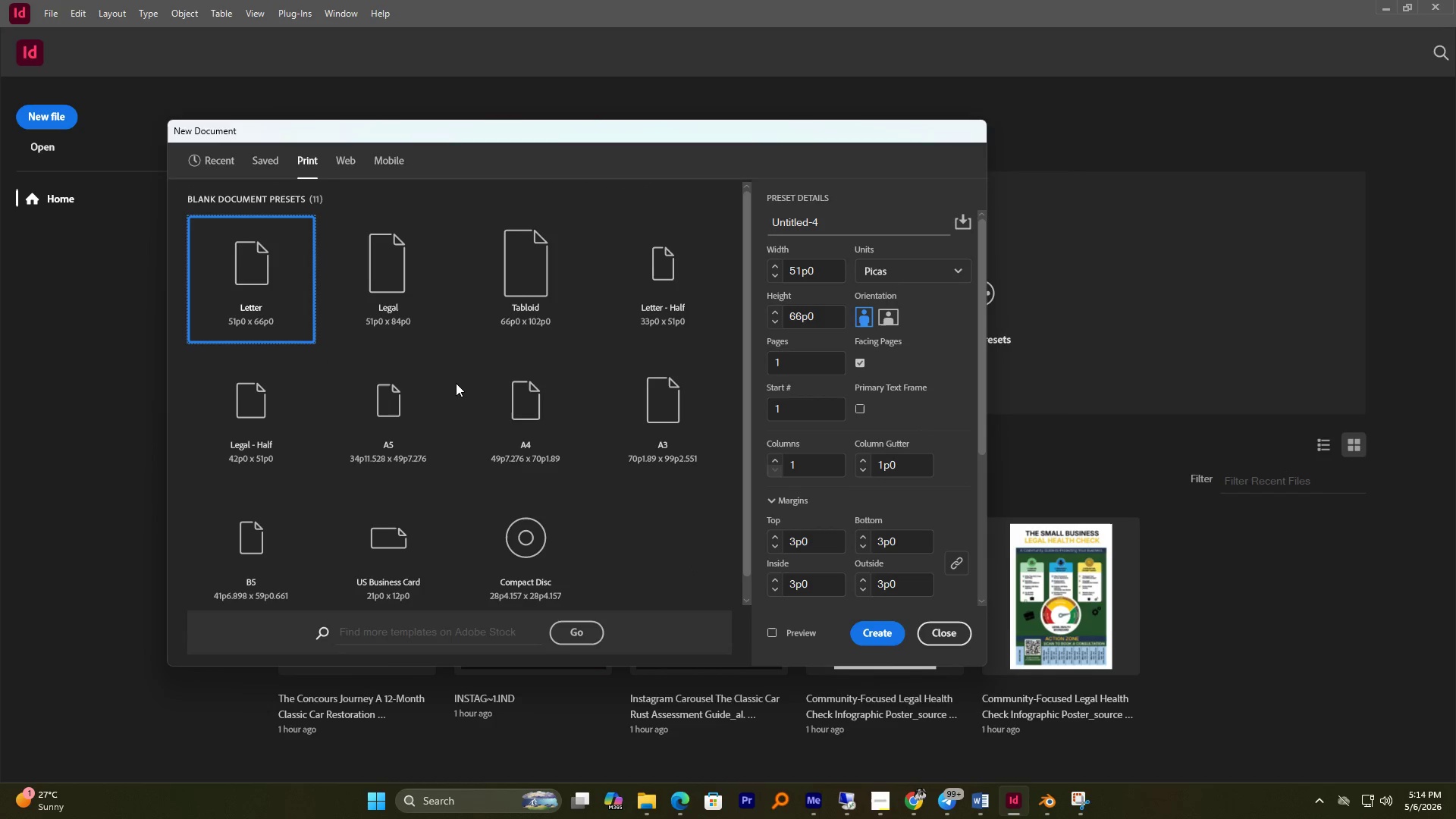 
left_click([542, 420])
 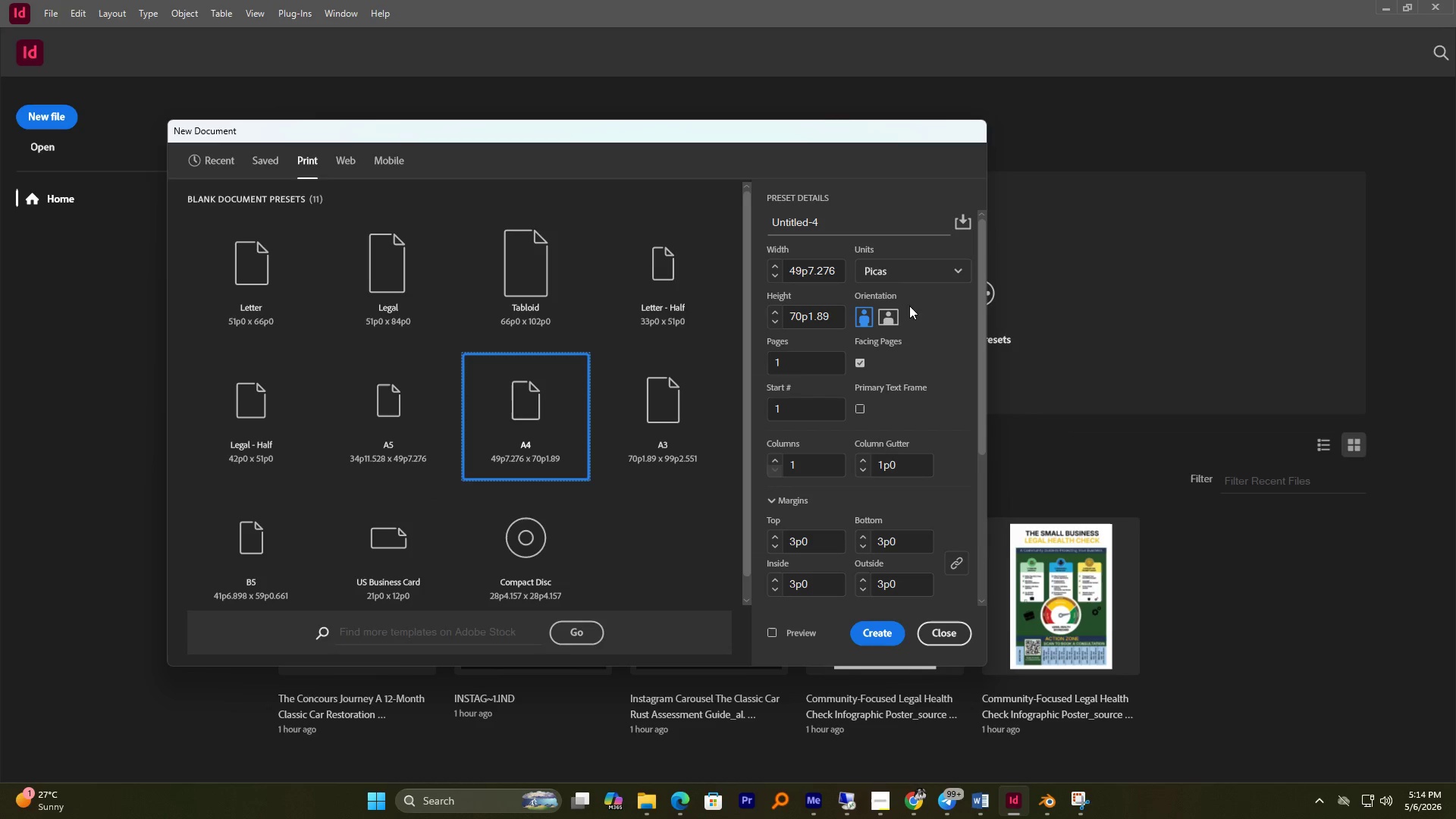 
left_click([896, 311])
 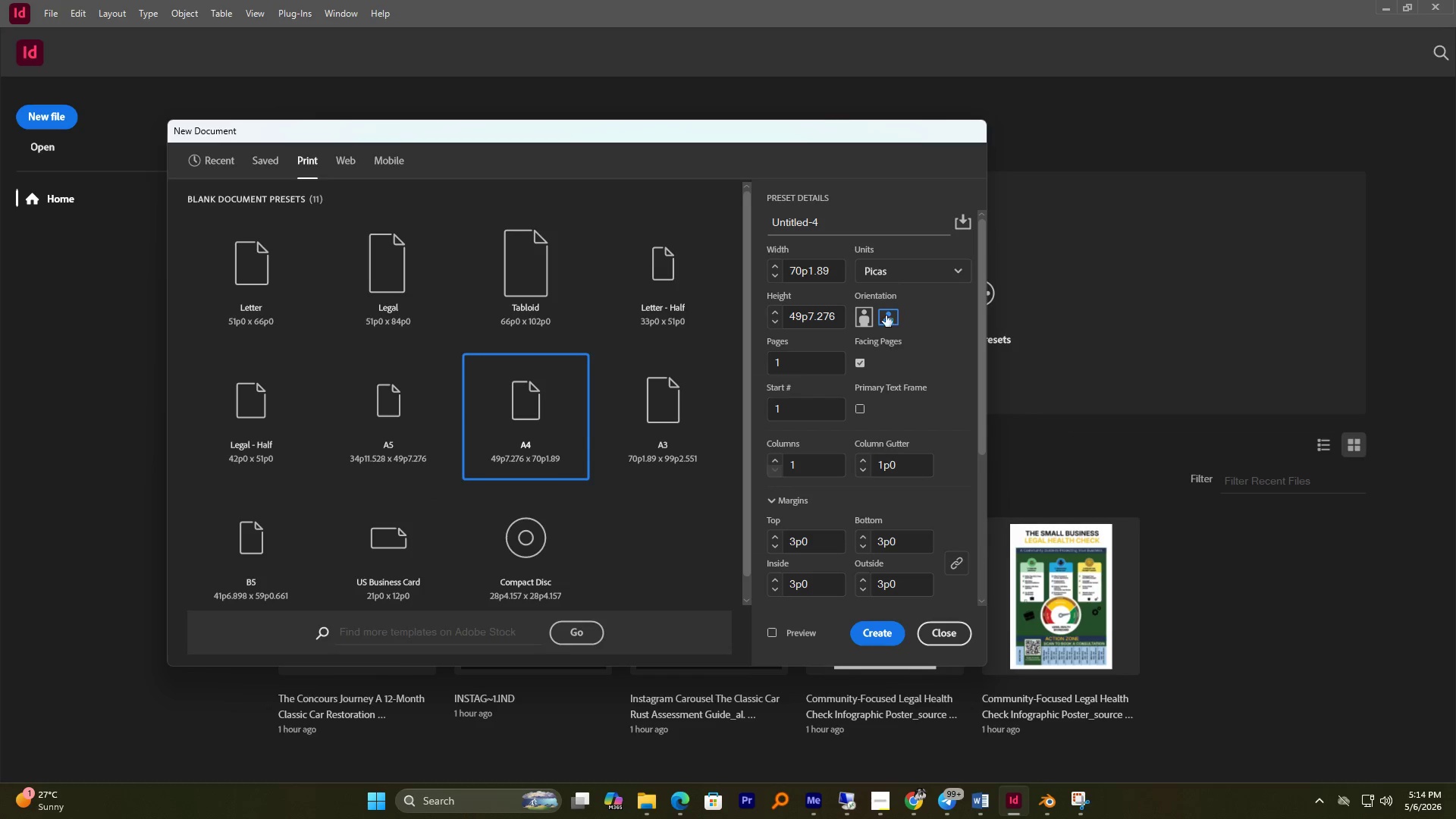 
left_click([924, 275])
 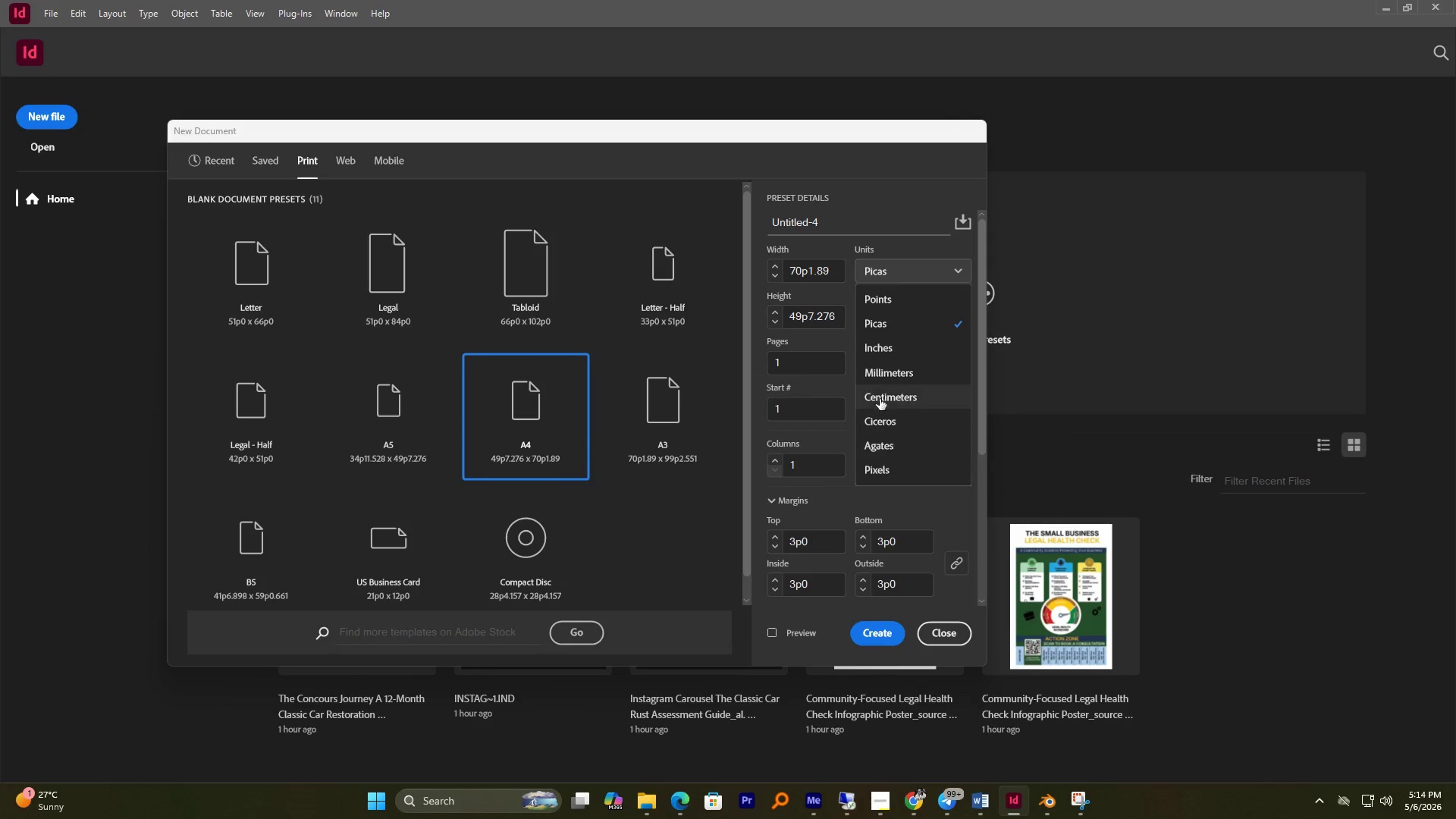 
left_click([901, 372])
 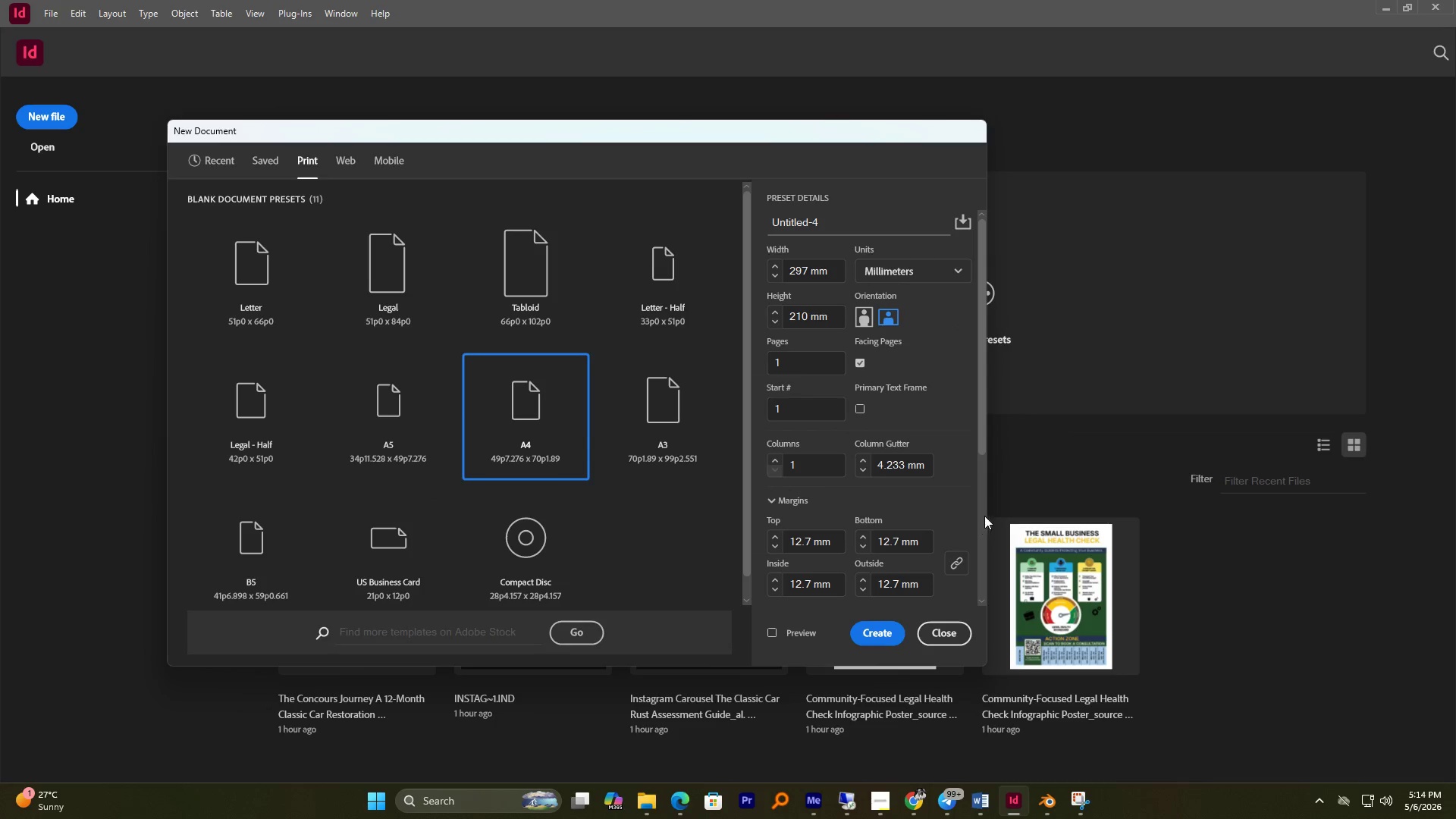 
left_click_drag(start_coordinate=[984, 442], to_coordinate=[990, 425])
 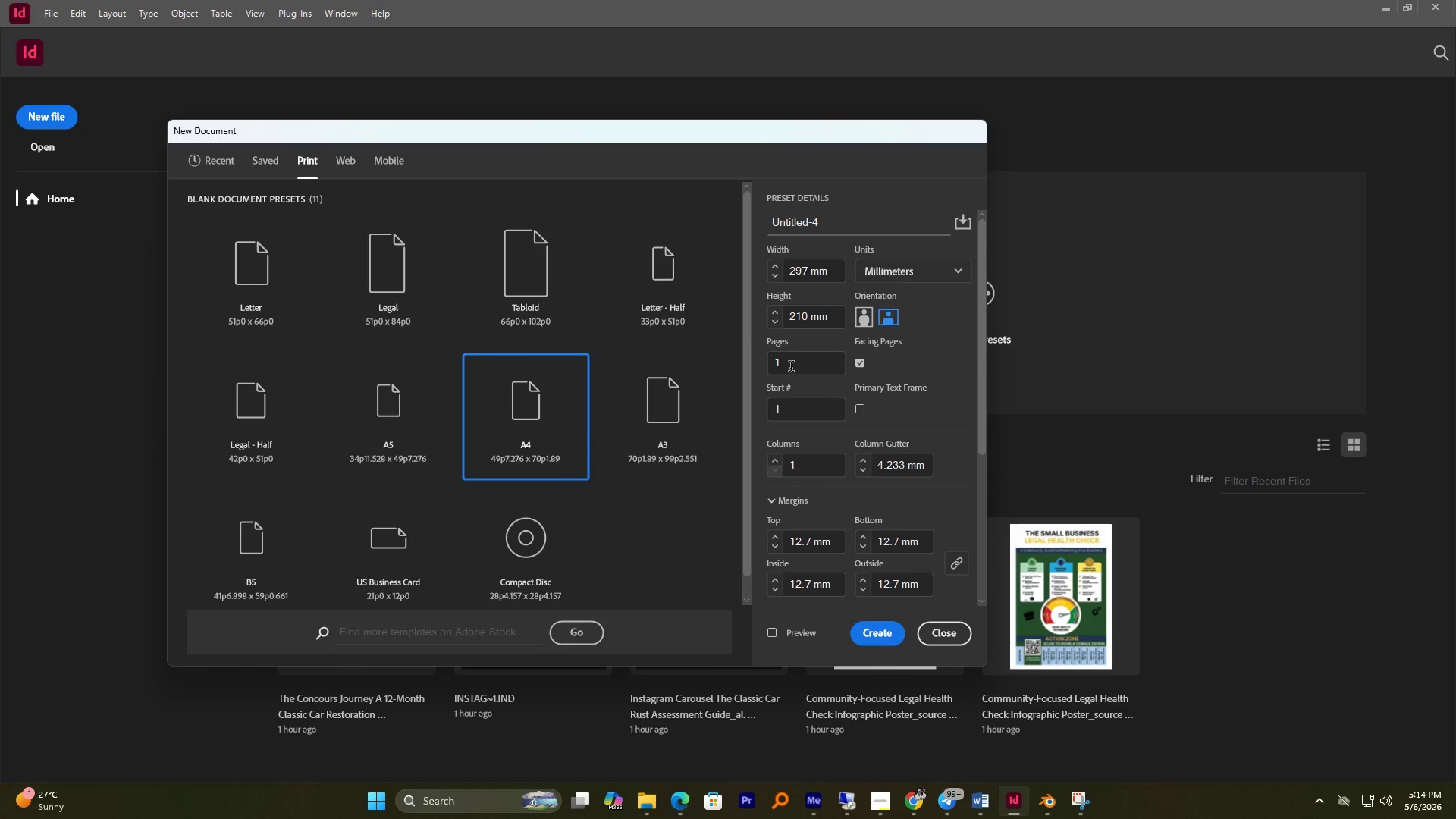 
left_click([791, 368])
 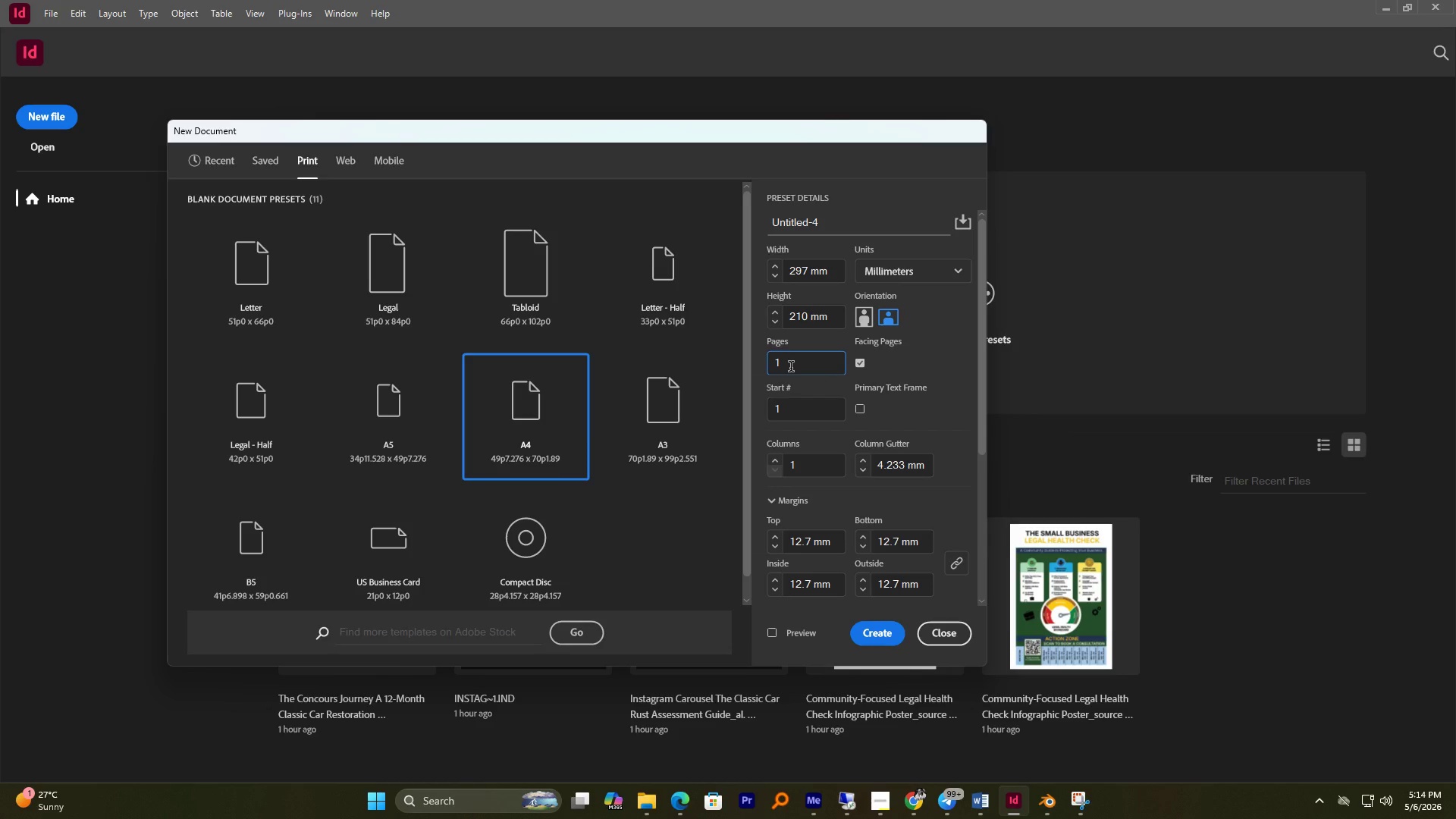 
key(Numpad2)
 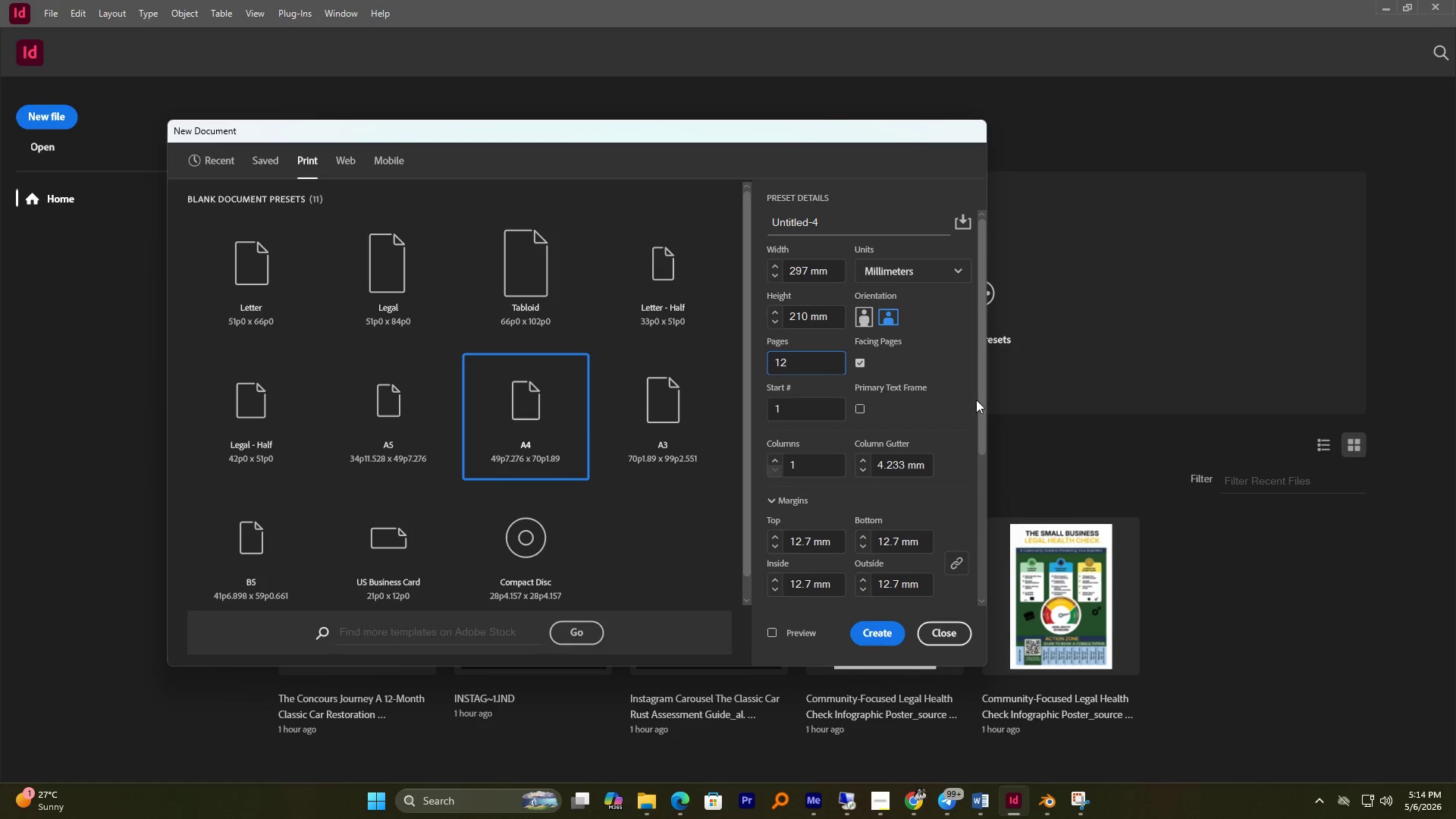 
left_click_drag(start_coordinate=[983, 407], to_coordinate=[973, 576])
 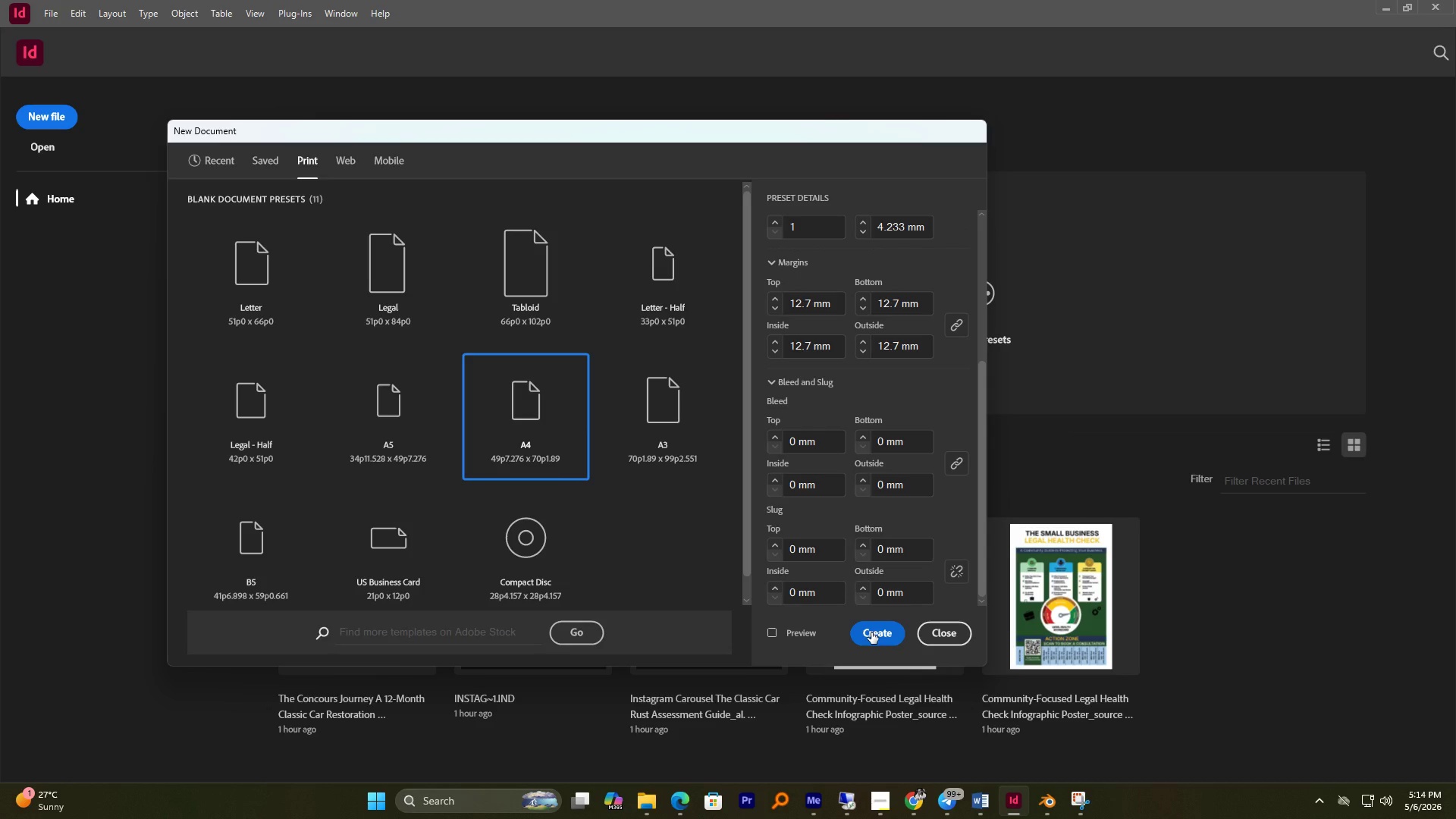 
wait(6.78)
 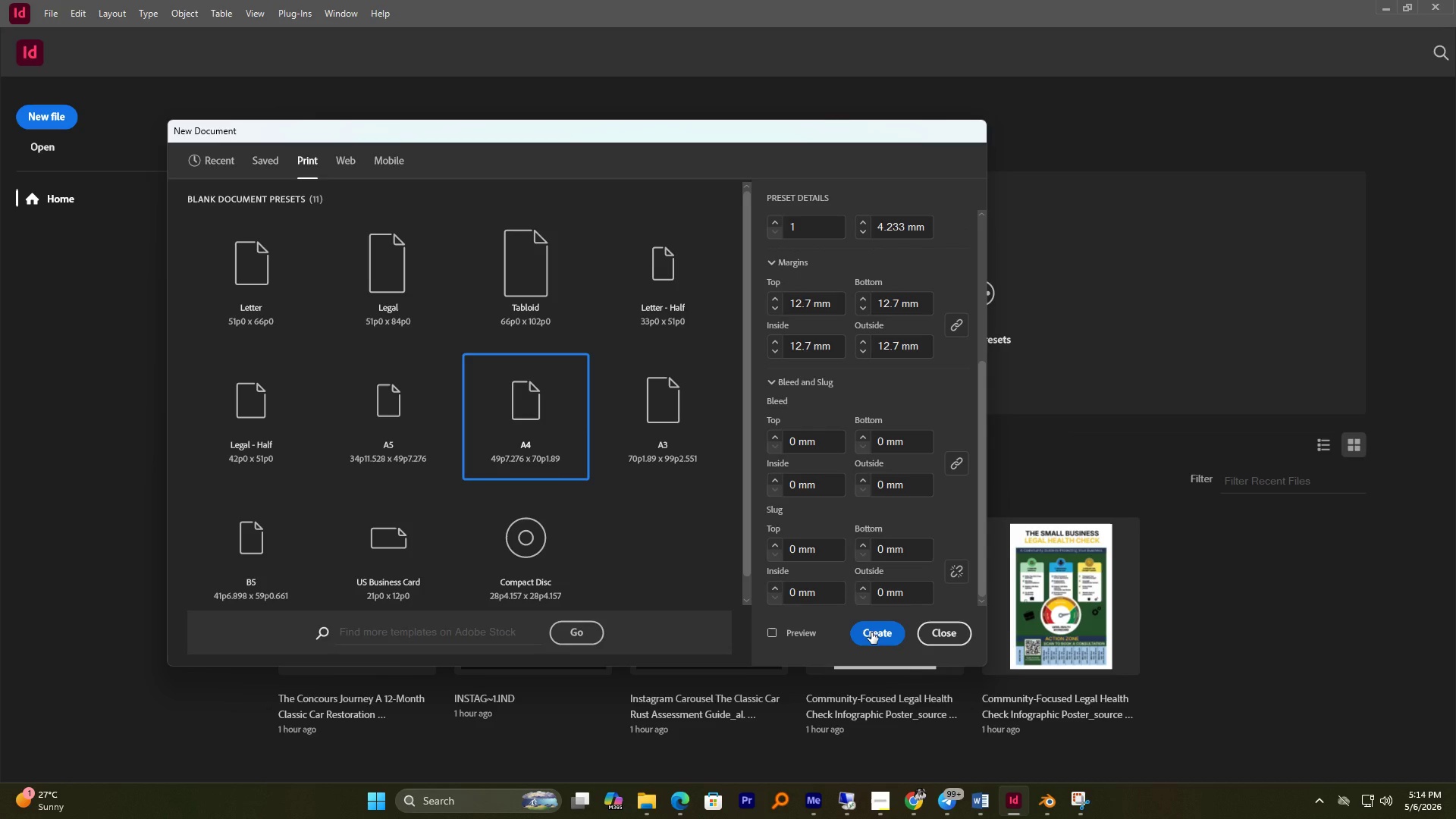 
left_click([871, 632])
 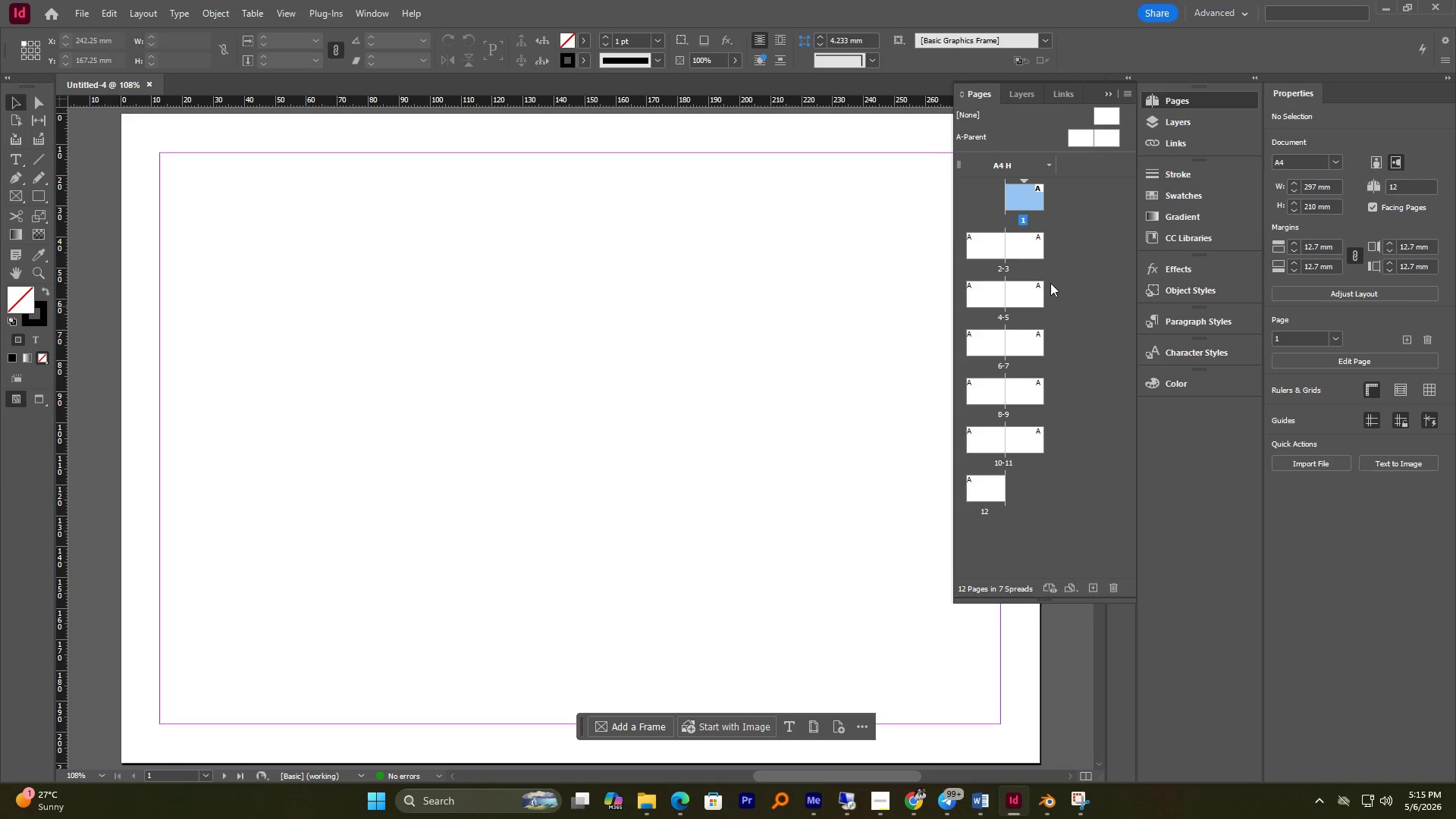 
left_click([1105, 94])
 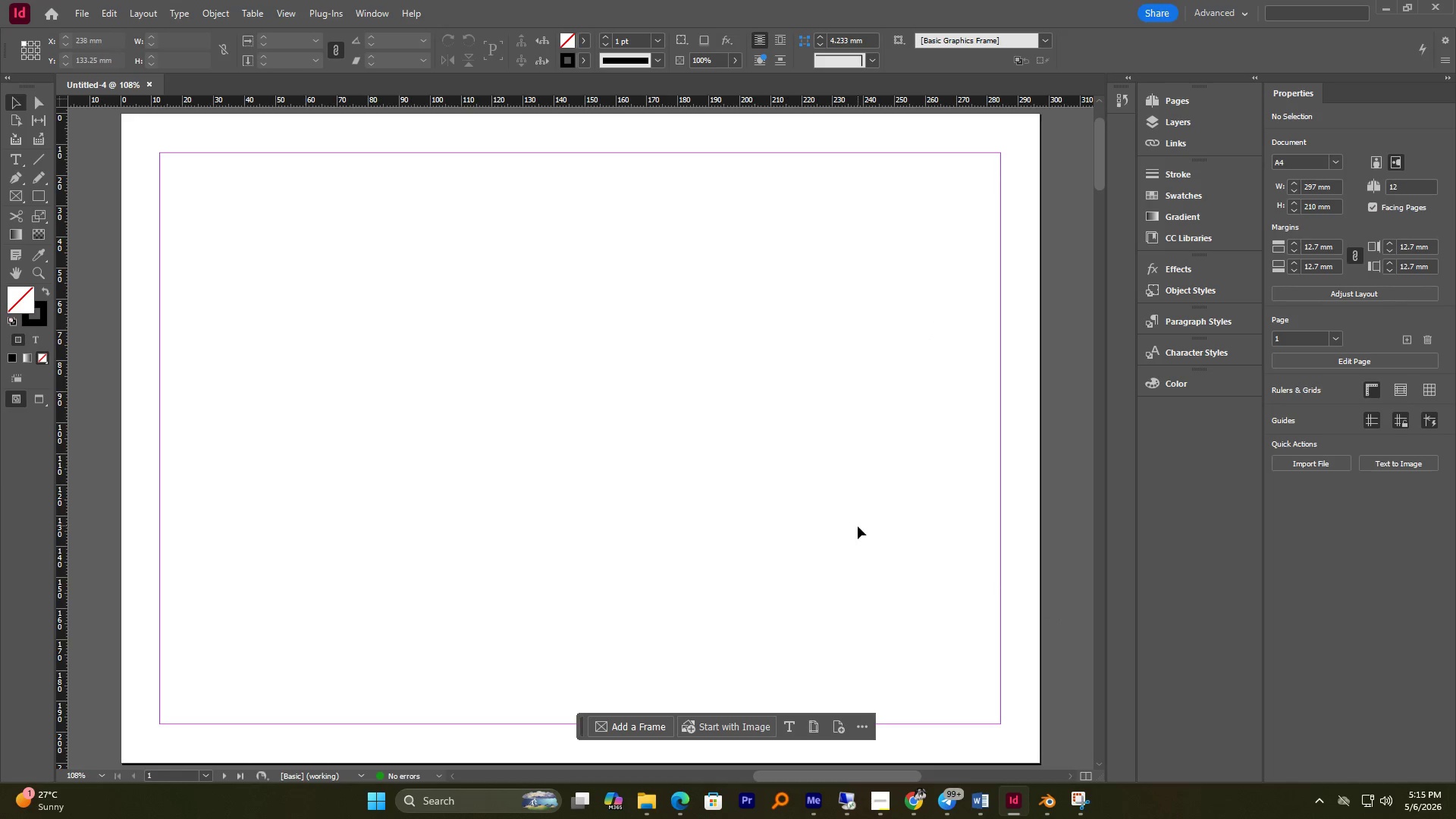 
hold_key(key=AltLeft, duration=2.11)
scroll: coordinate [646, 429], scroll_direction: down, amount: 3.0
 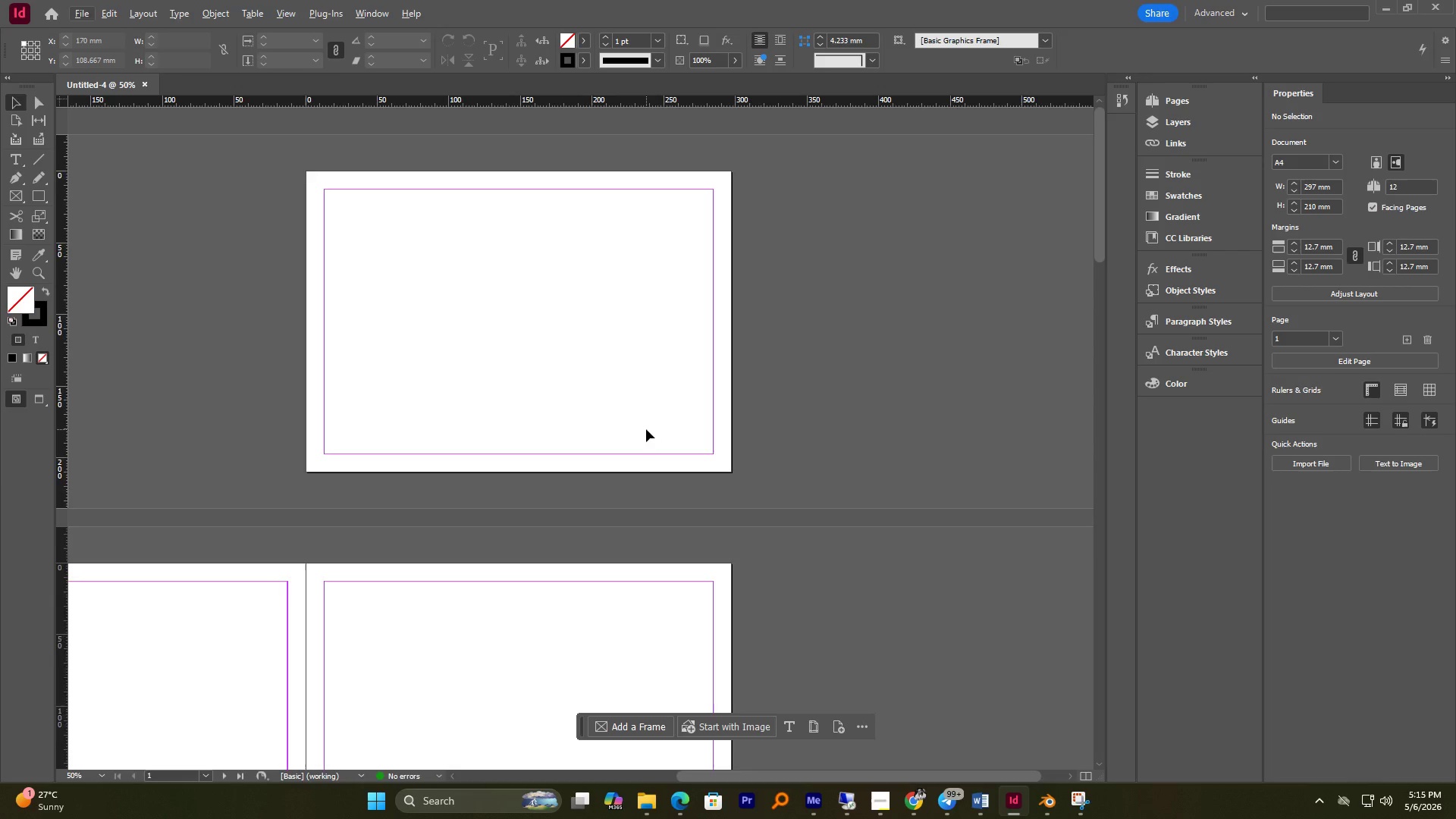 
scroll: coordinate [645, 428], scroll_direction: up, amount: 4.0
 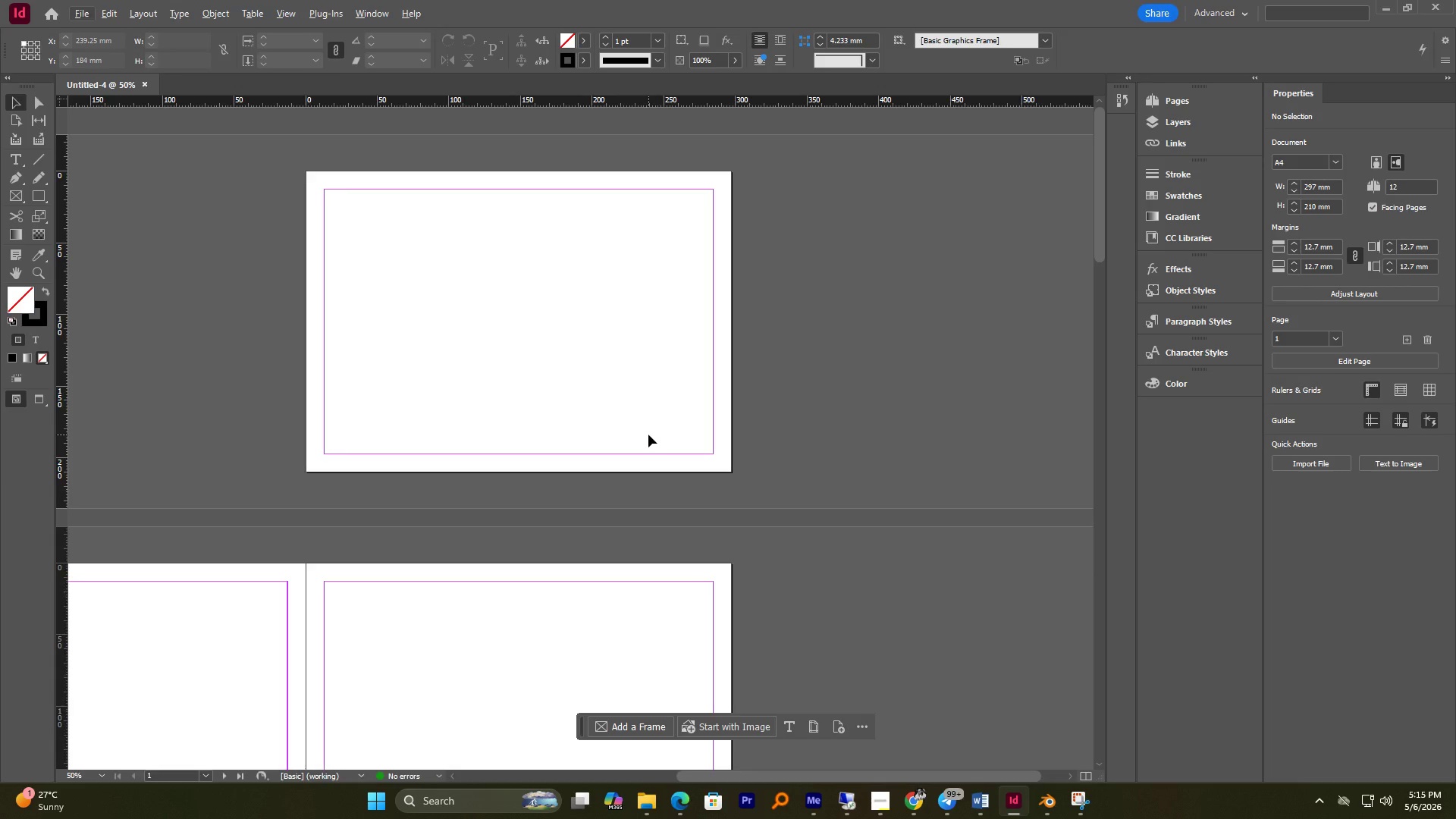 
wait(7.71)
 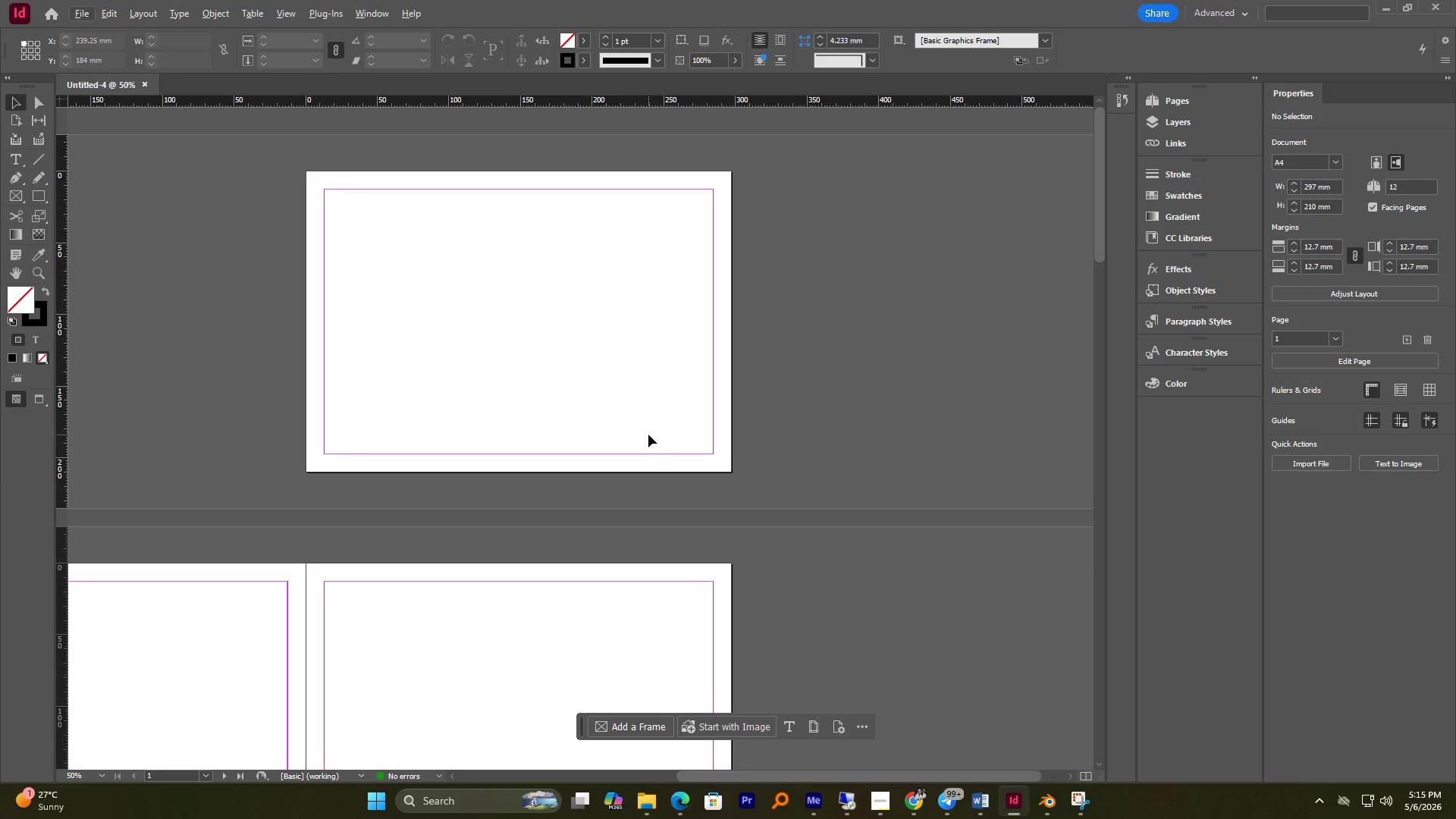 
left_click([140, 10])
 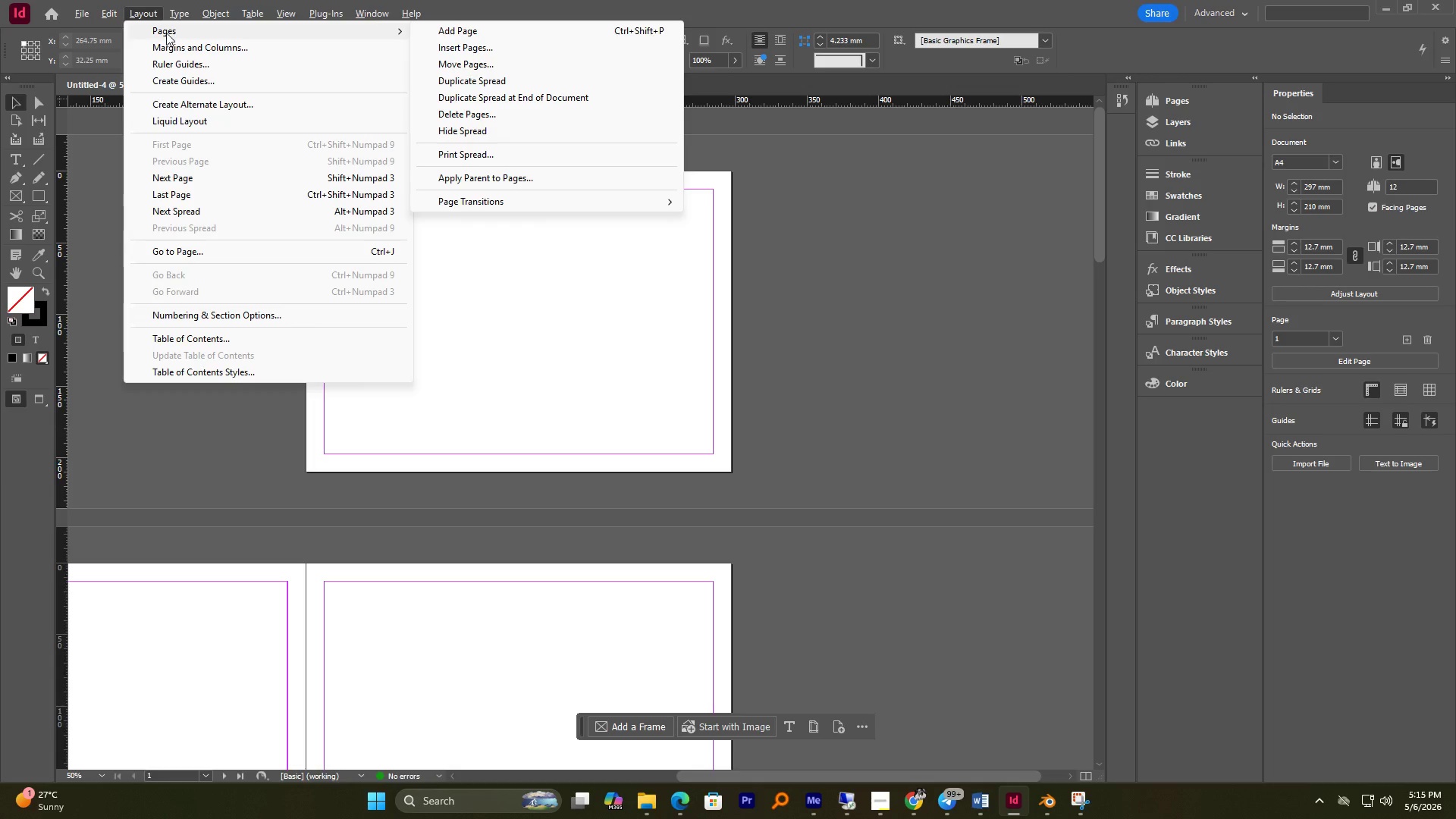 
left_click([172, 46])
 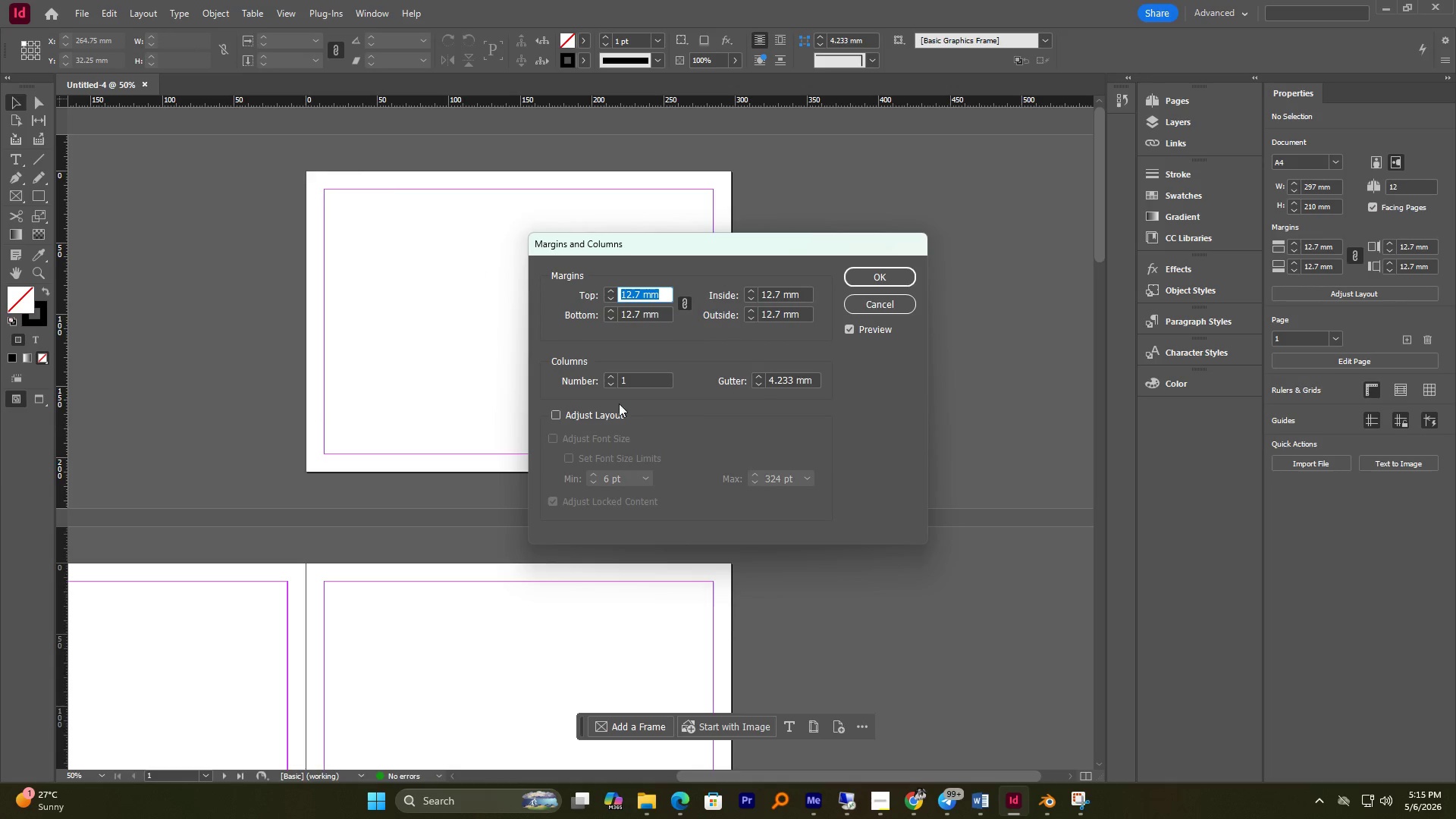 
left_click([632, 382])
 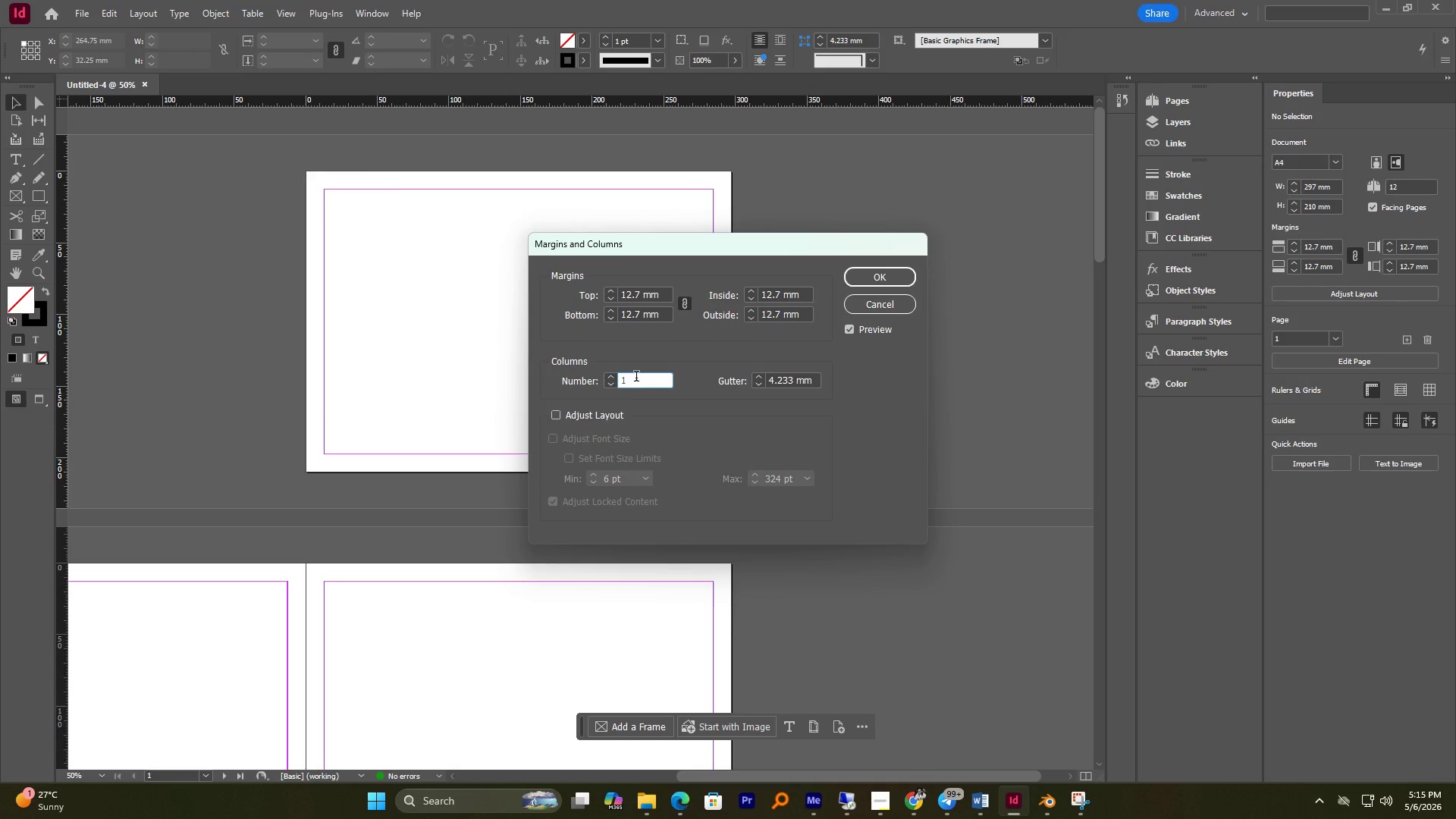 
key(2)
 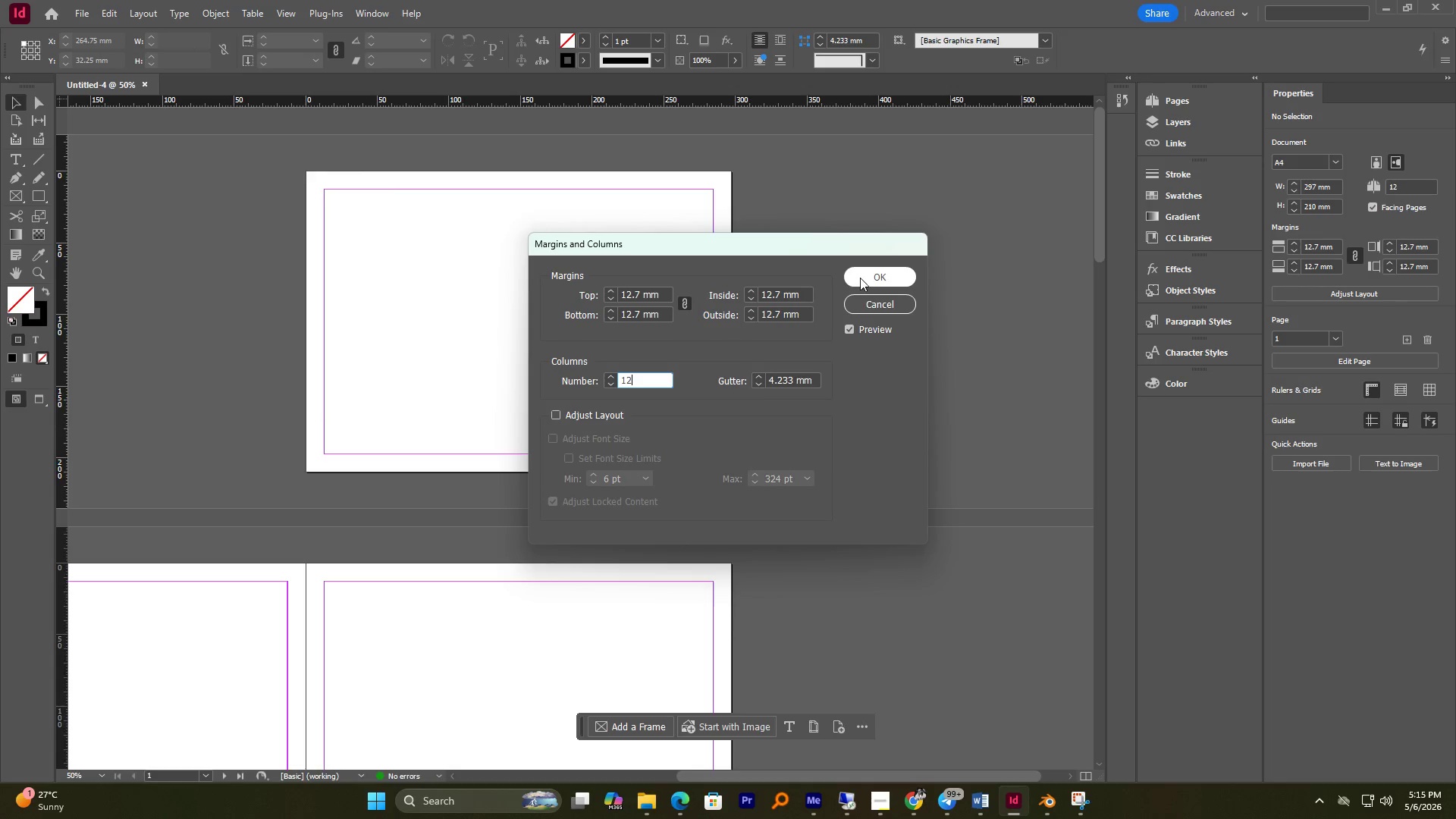 
left_click([864, 275])
 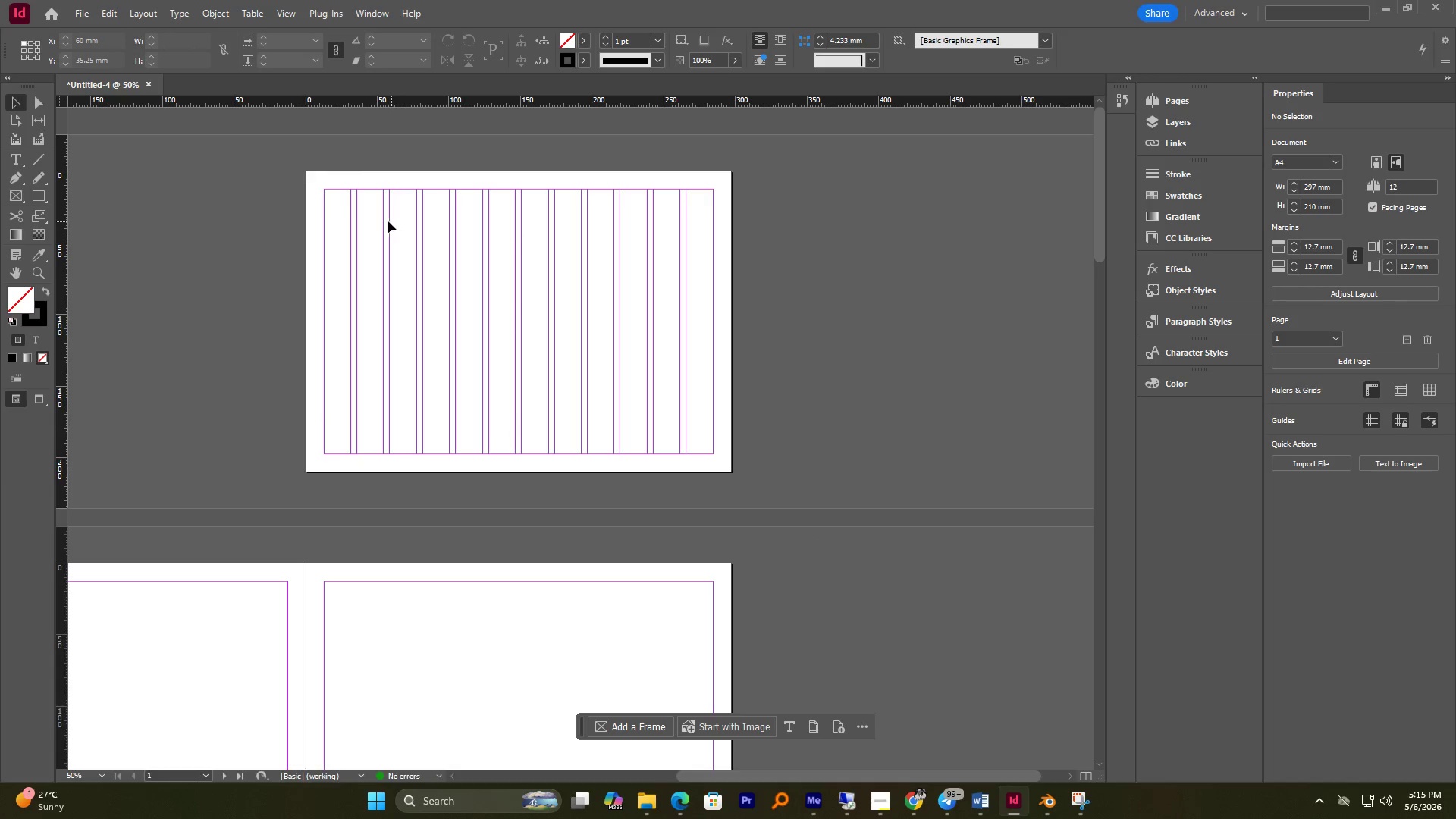 
hold_key(key=AltLeft, duration=0.94)
 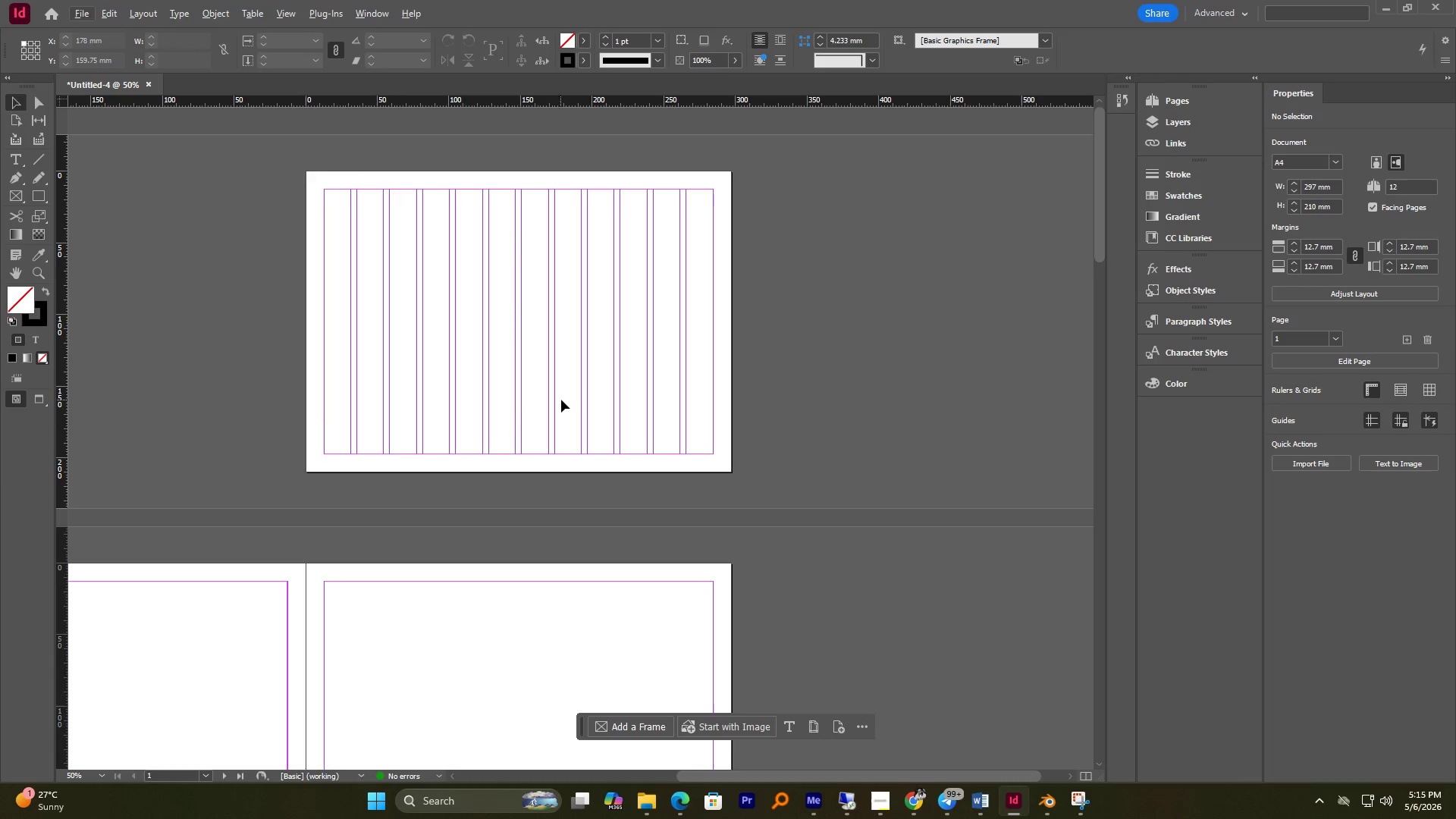 
key(Control+Z)
 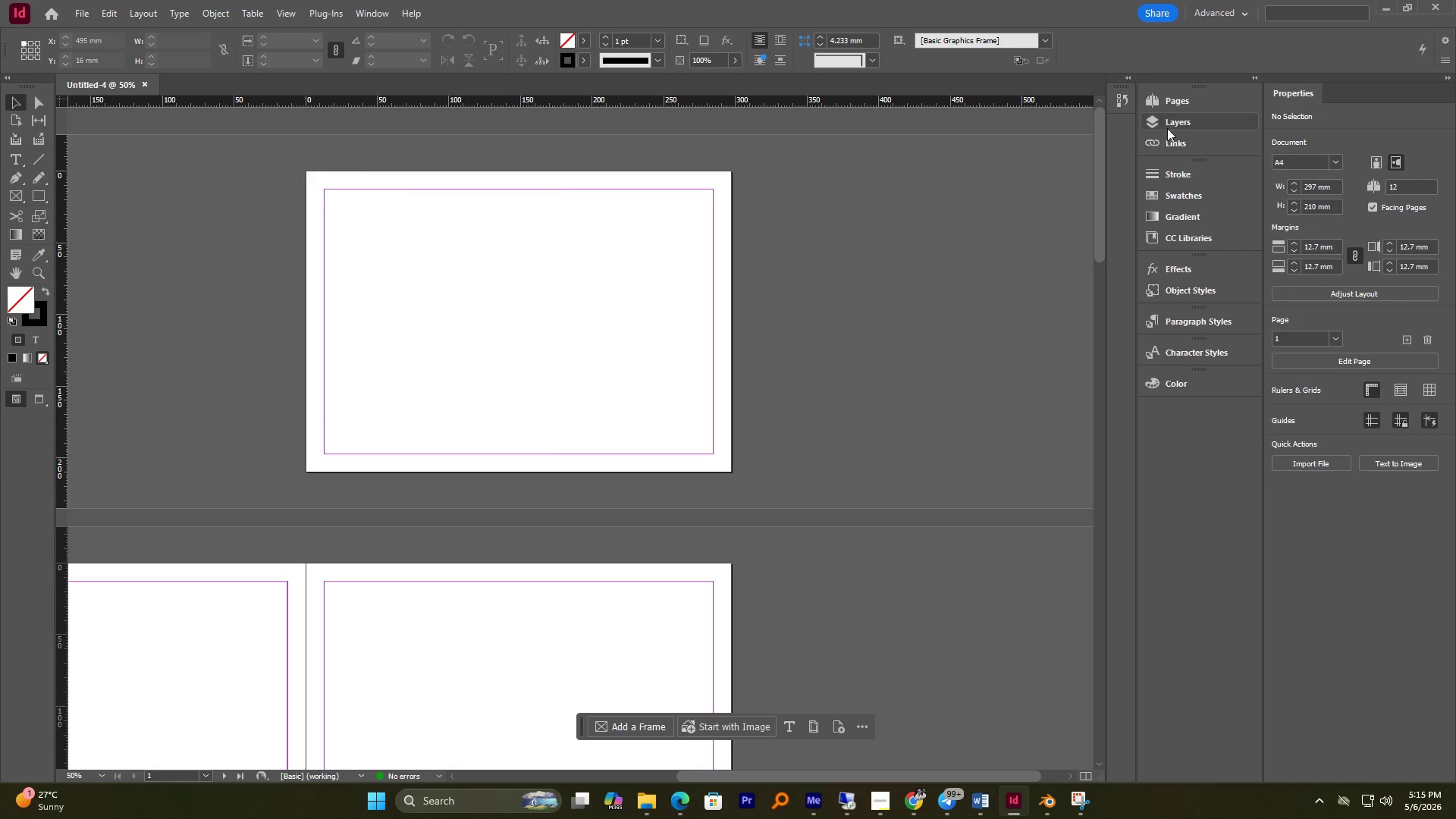 
left_click([1175, 97])
 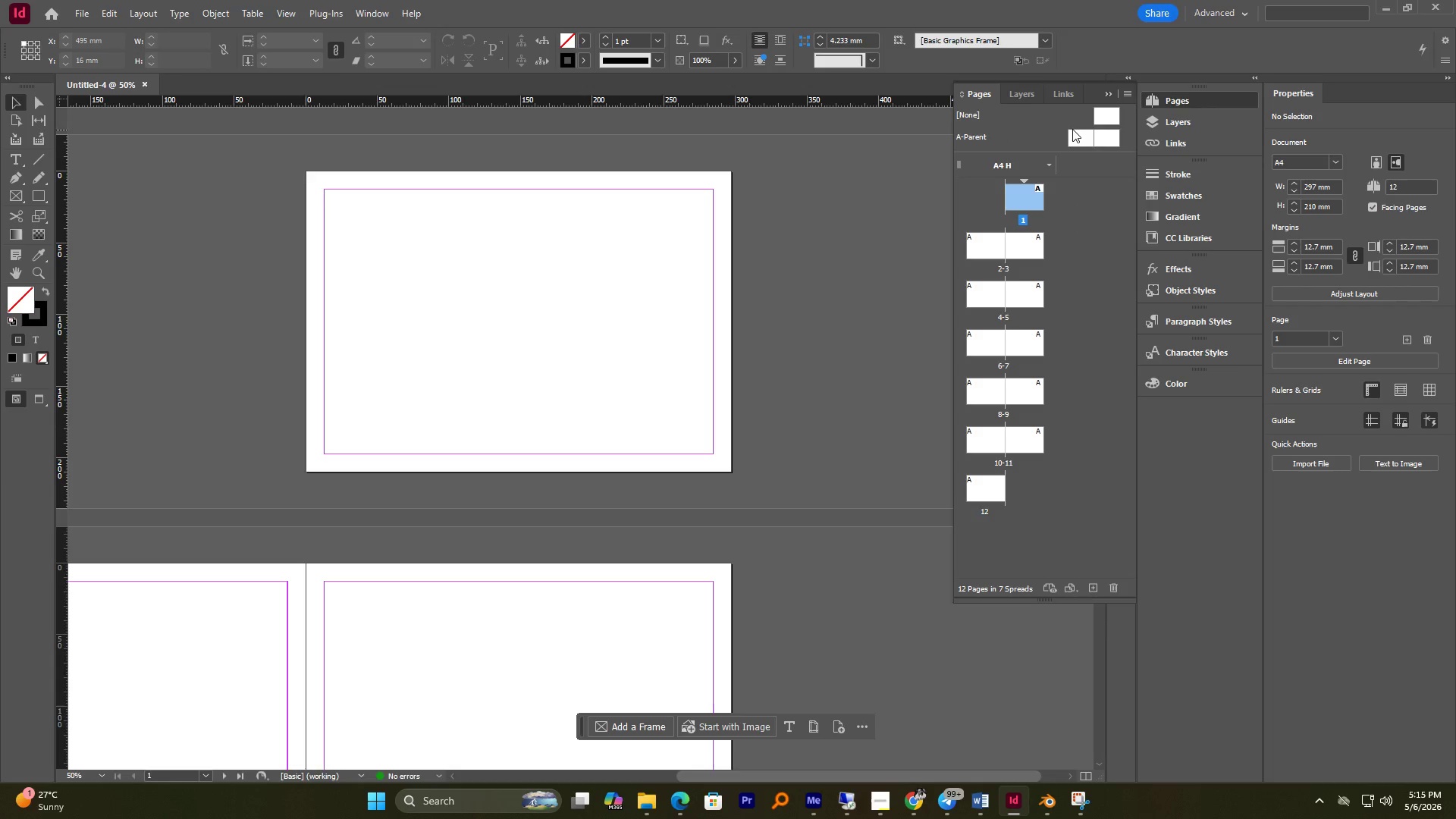 
double_click([1078, 134])
 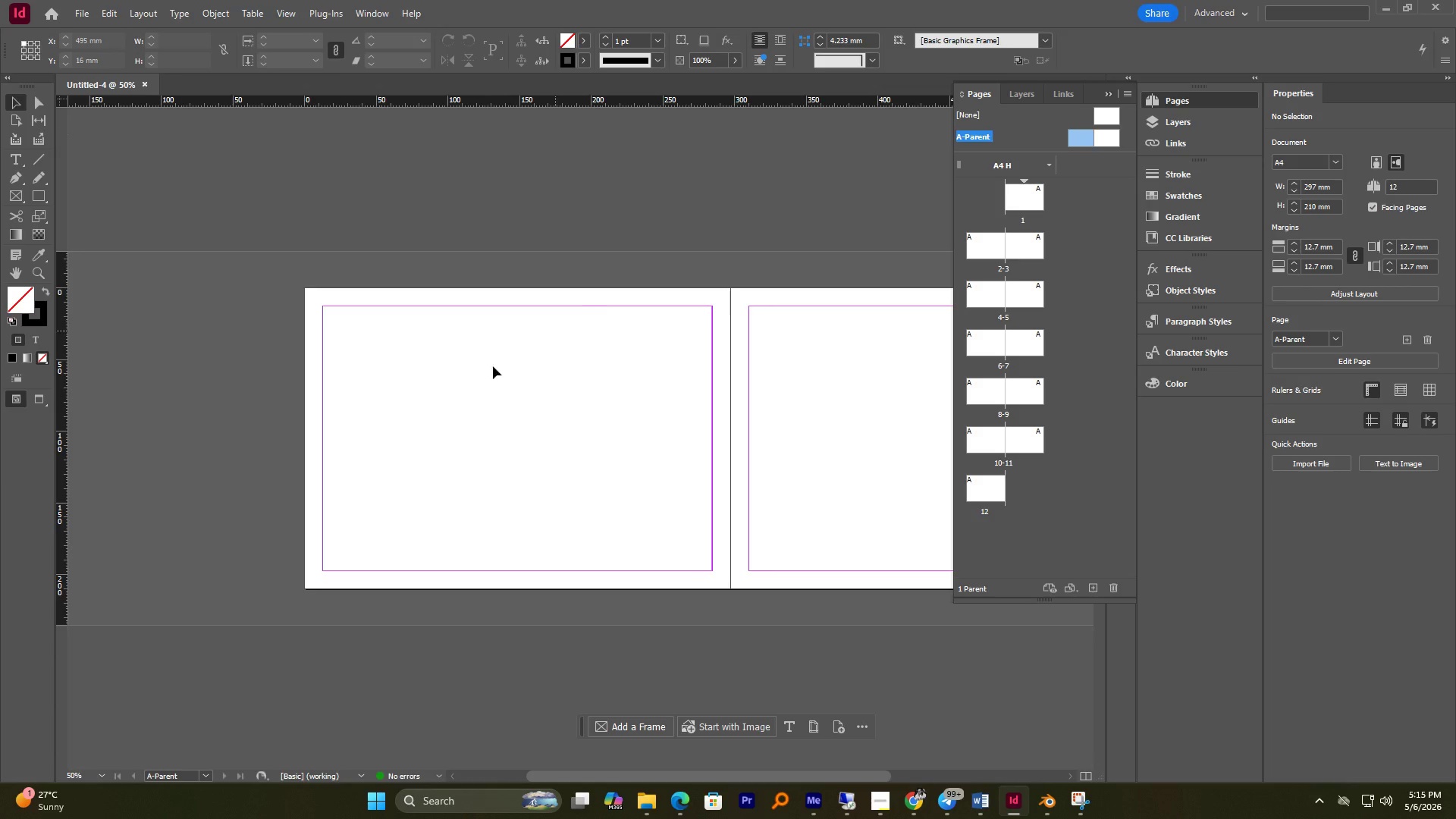 
left_click([461, 372])
 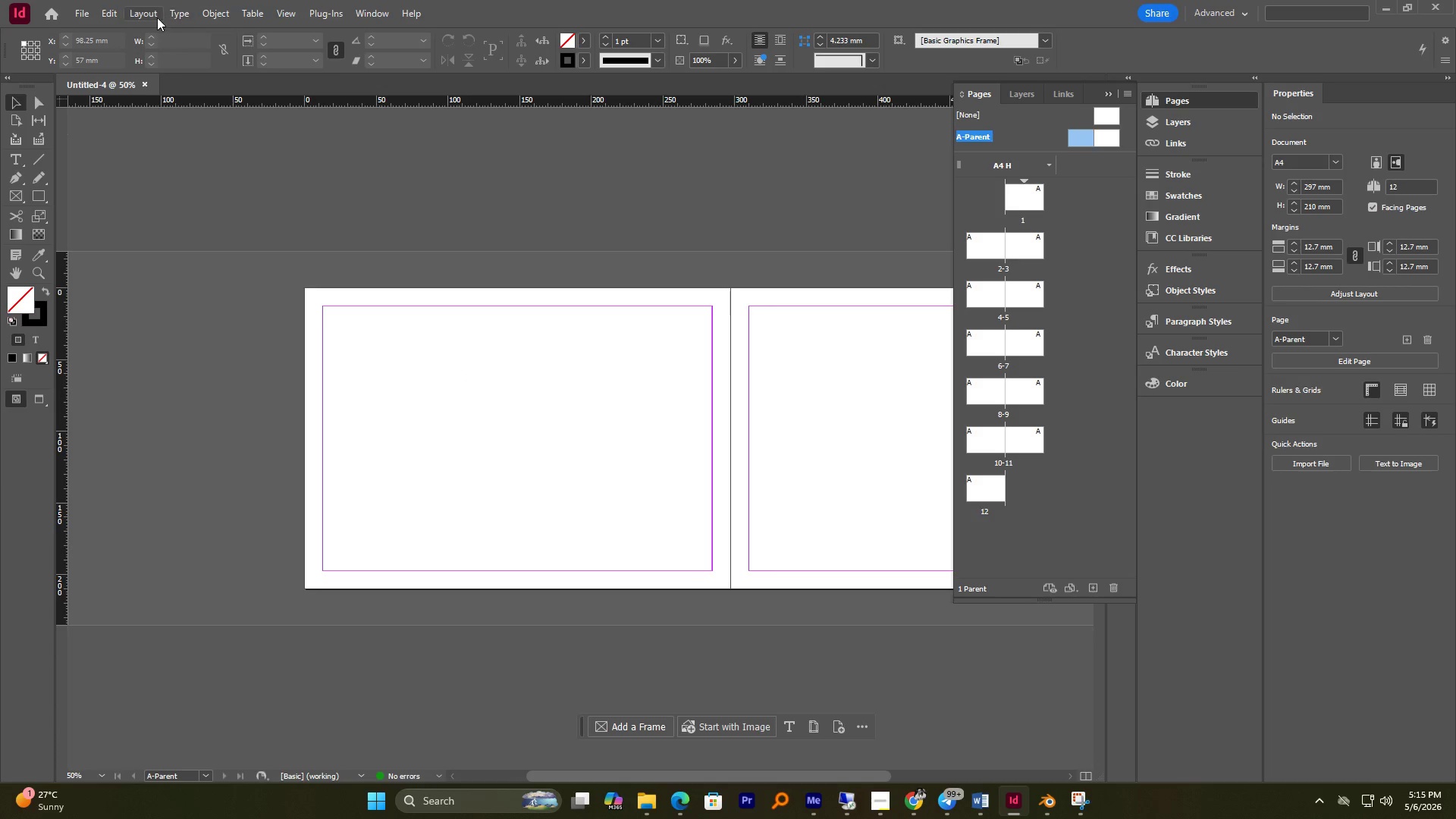 
left_click([137, 17])
 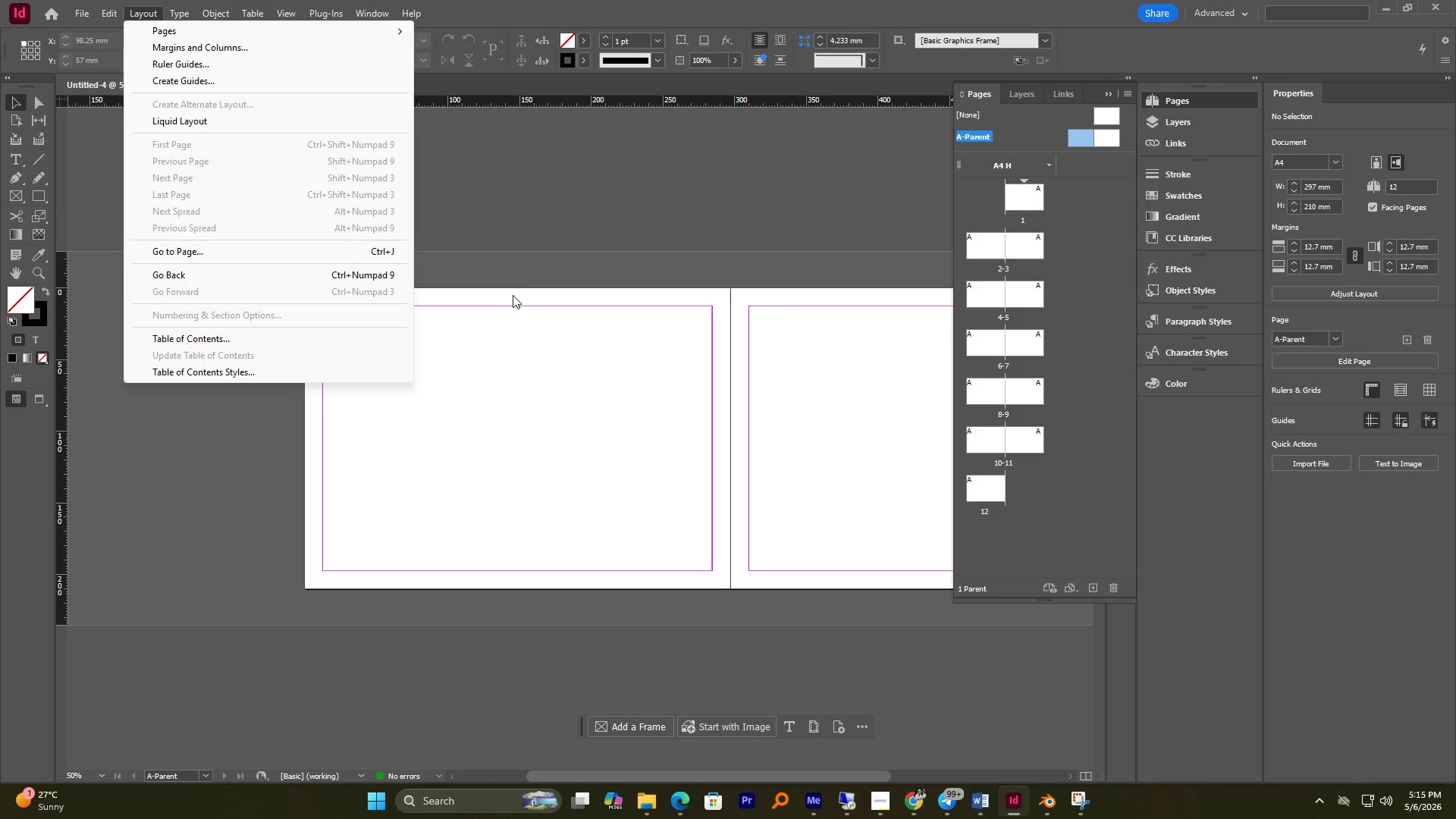 
left_click([528, 257])
 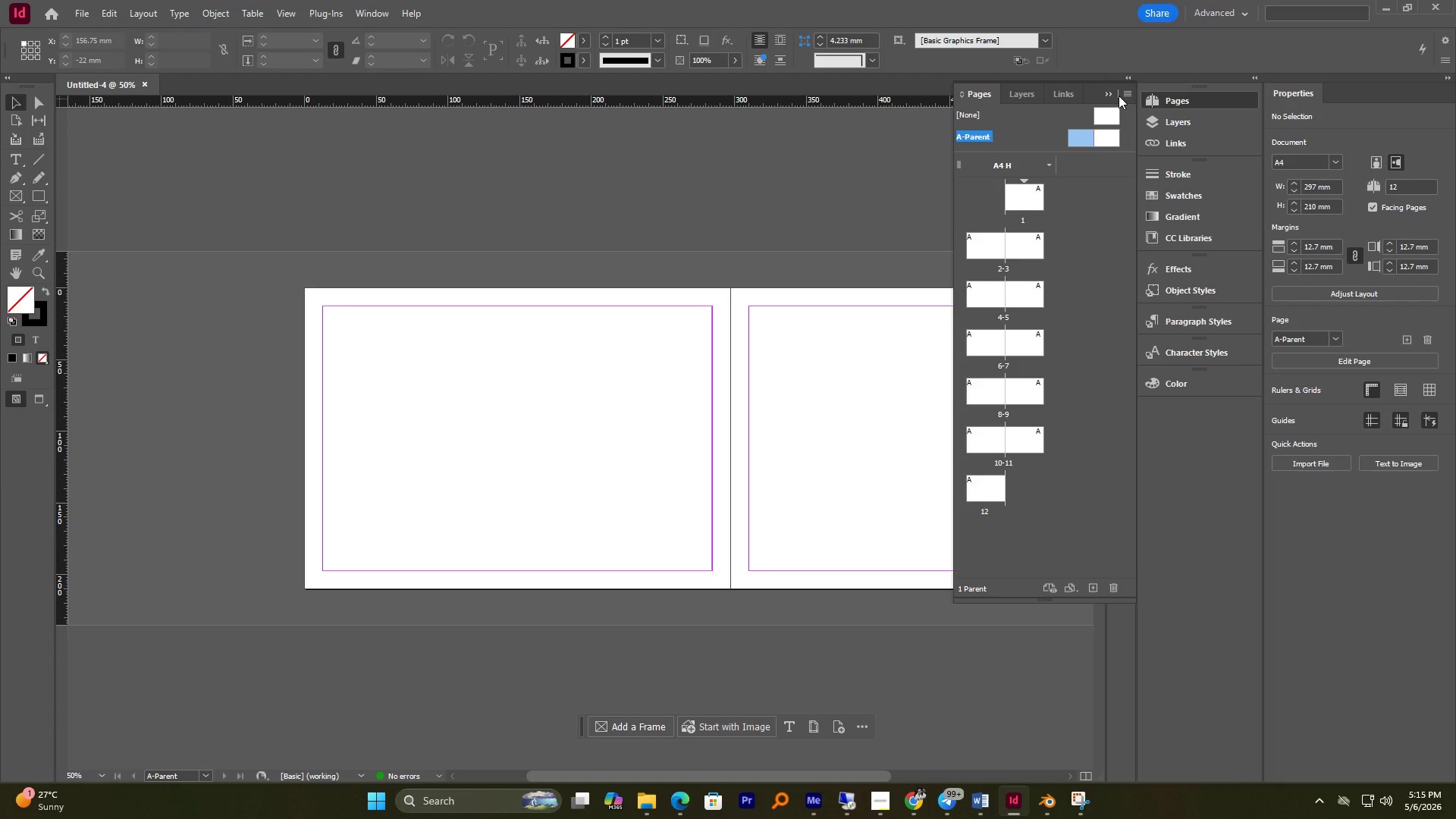 
double_click([1130, 96])
 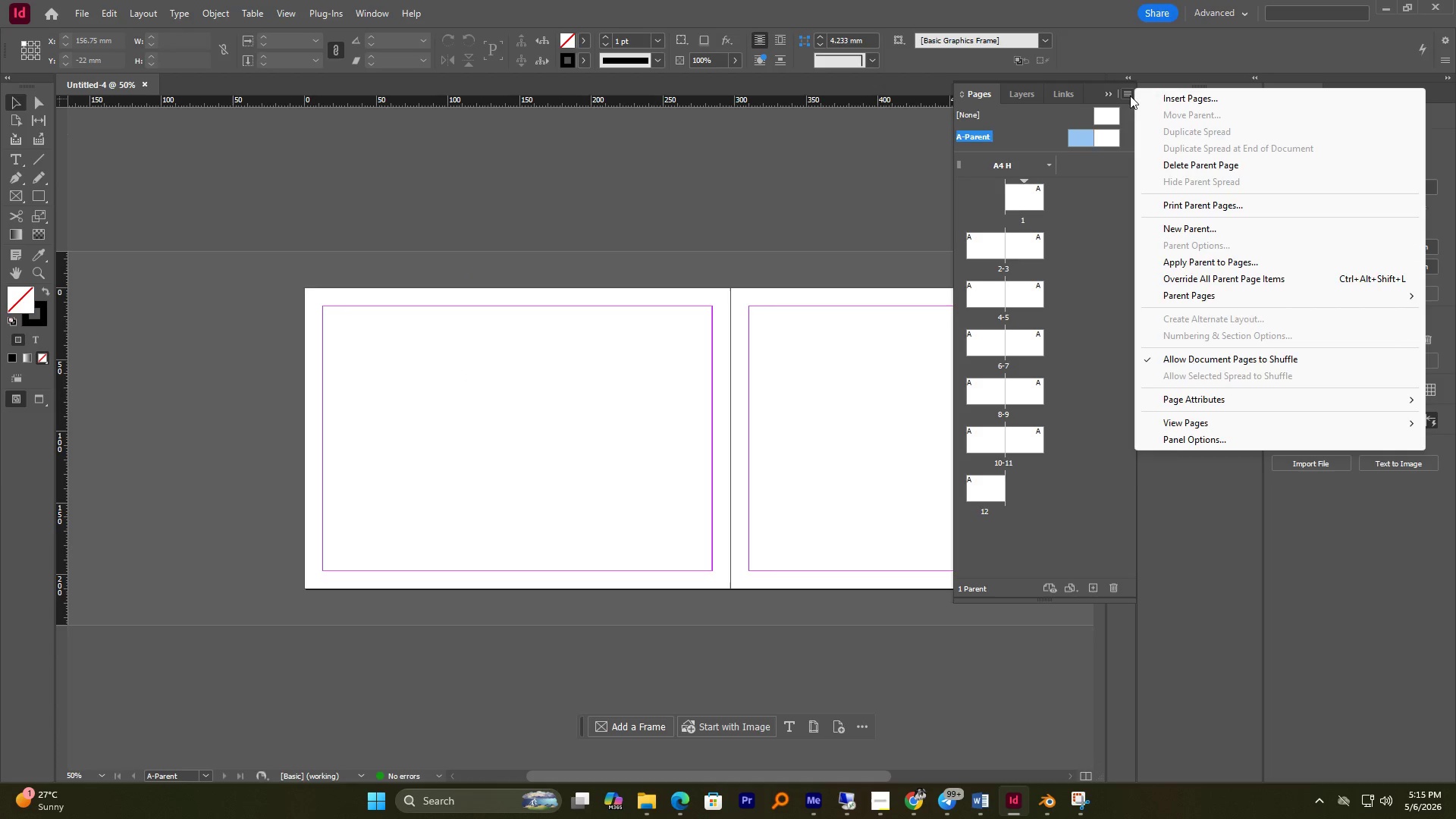 
left_click([1180, 222])
 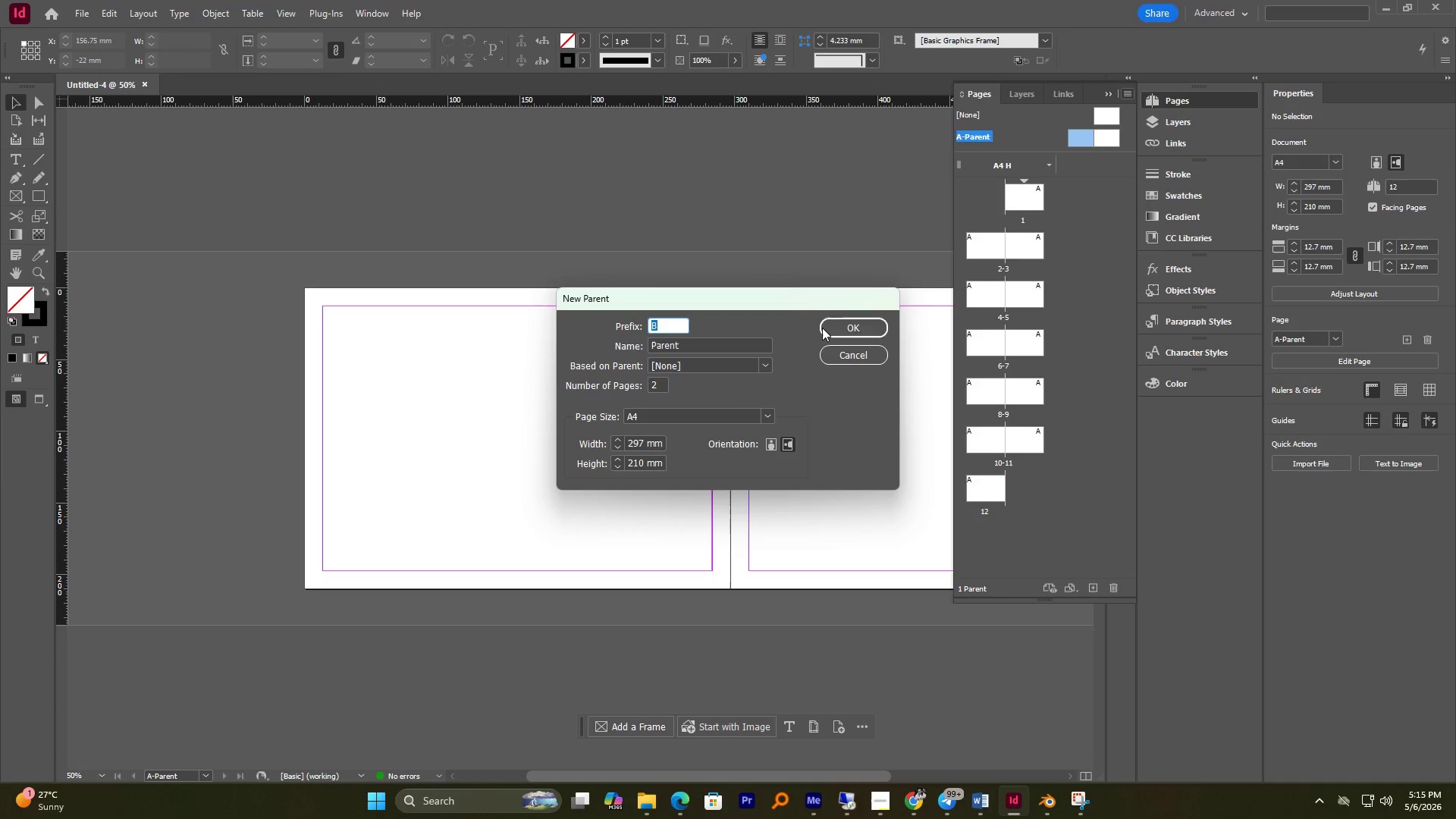 
left_click([838, 328])
 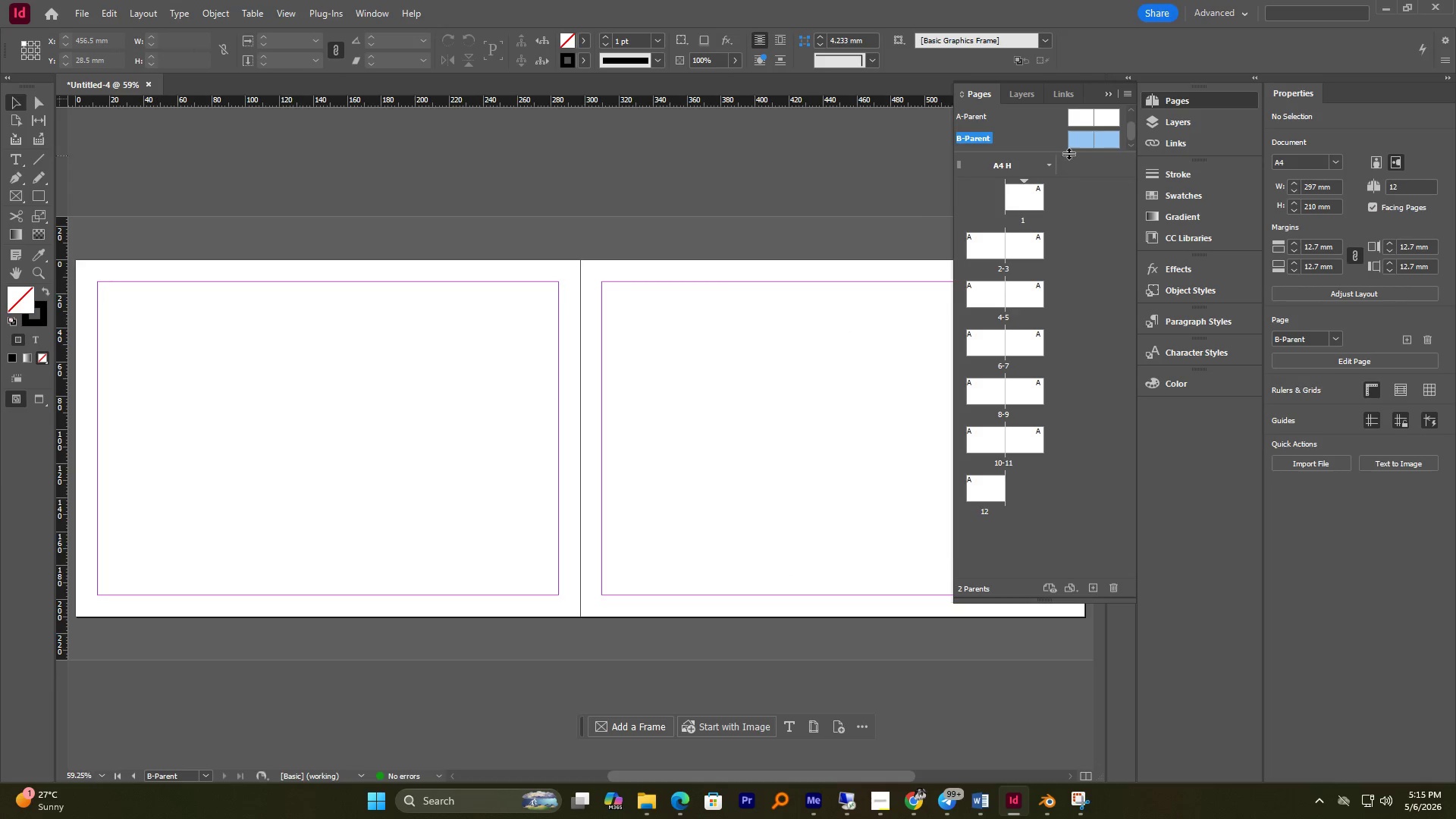 
left_click([1081, 142])
 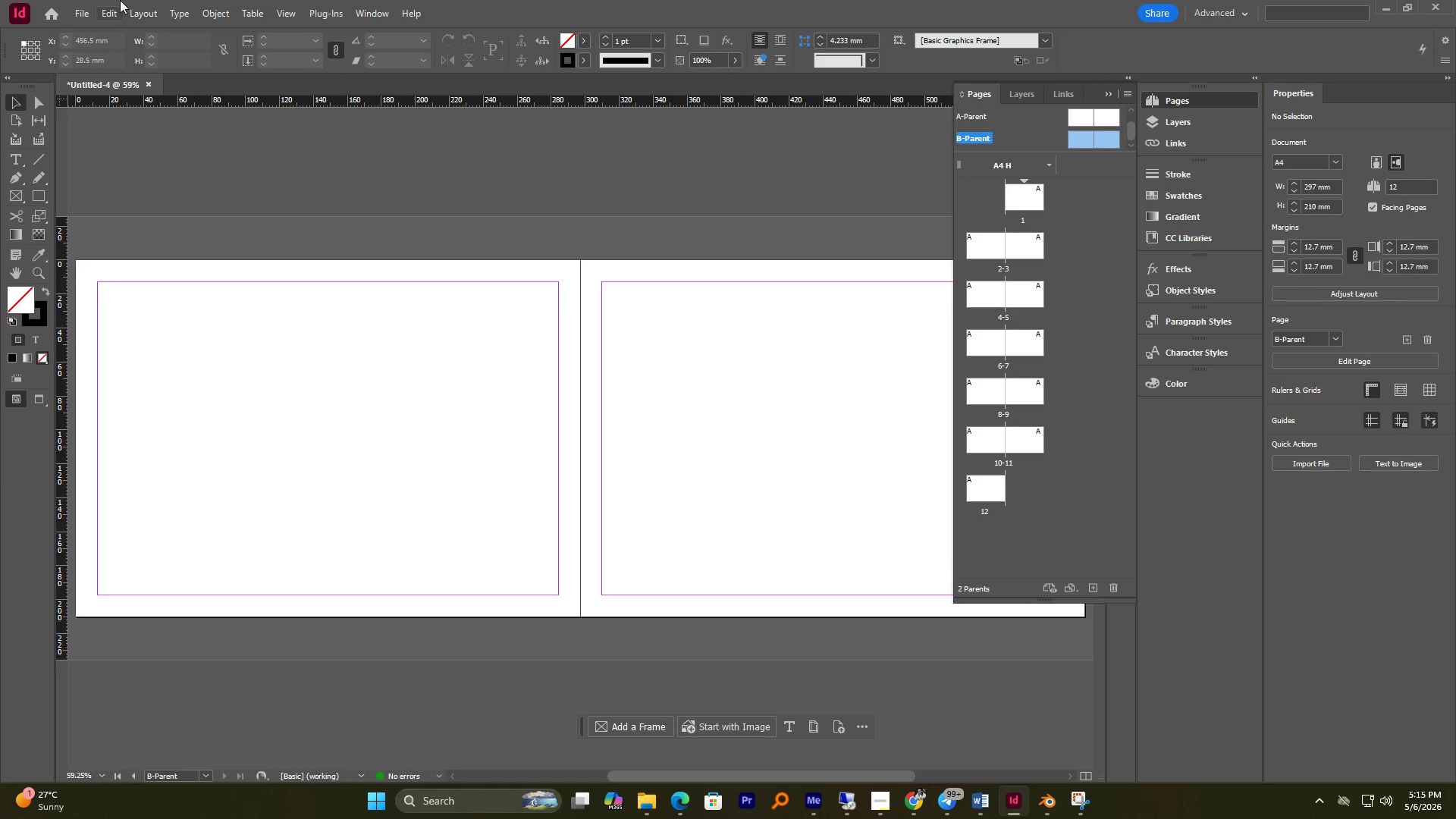 
left_click([137, 11])
 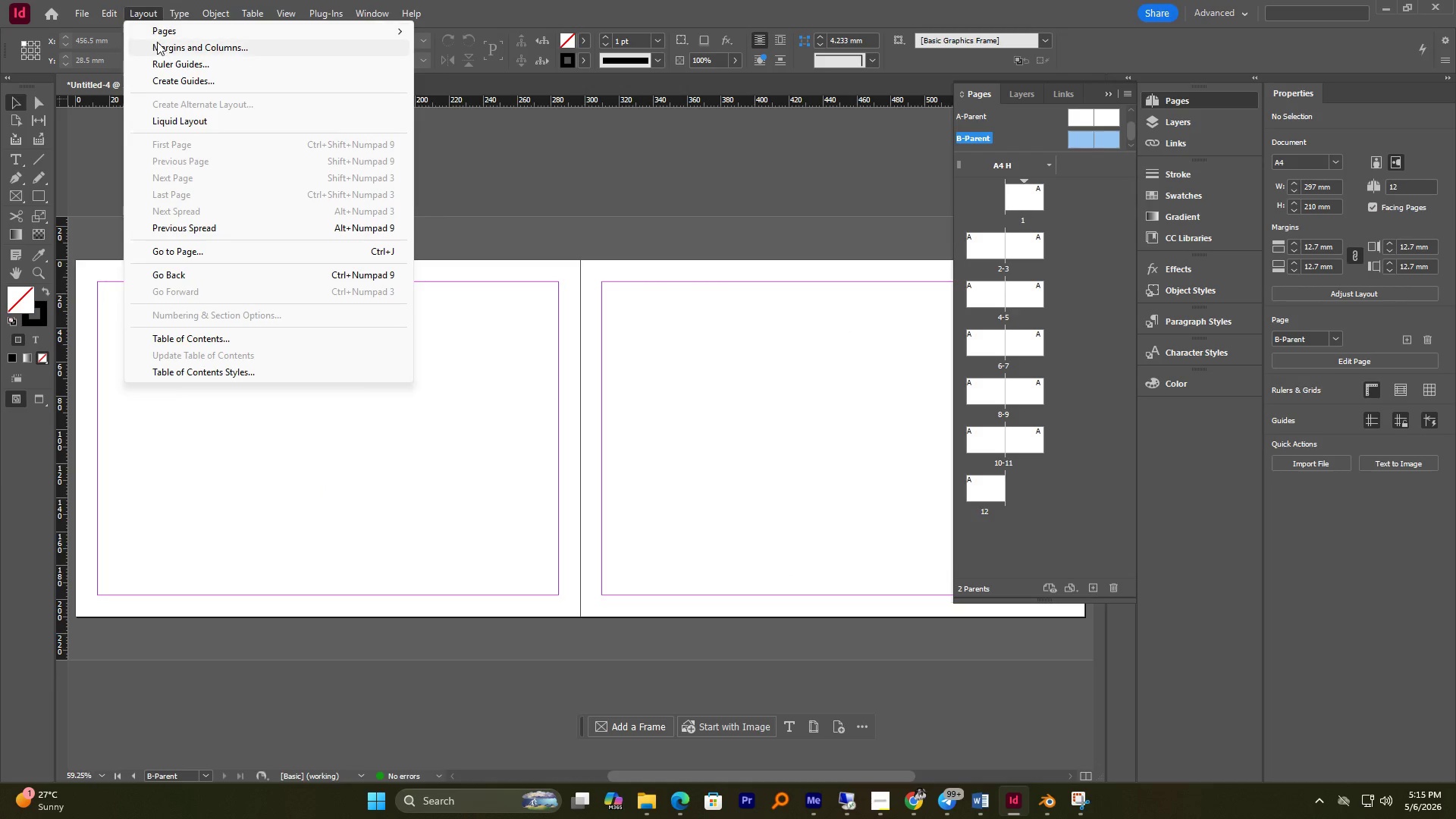 
left_click([158, 42])
 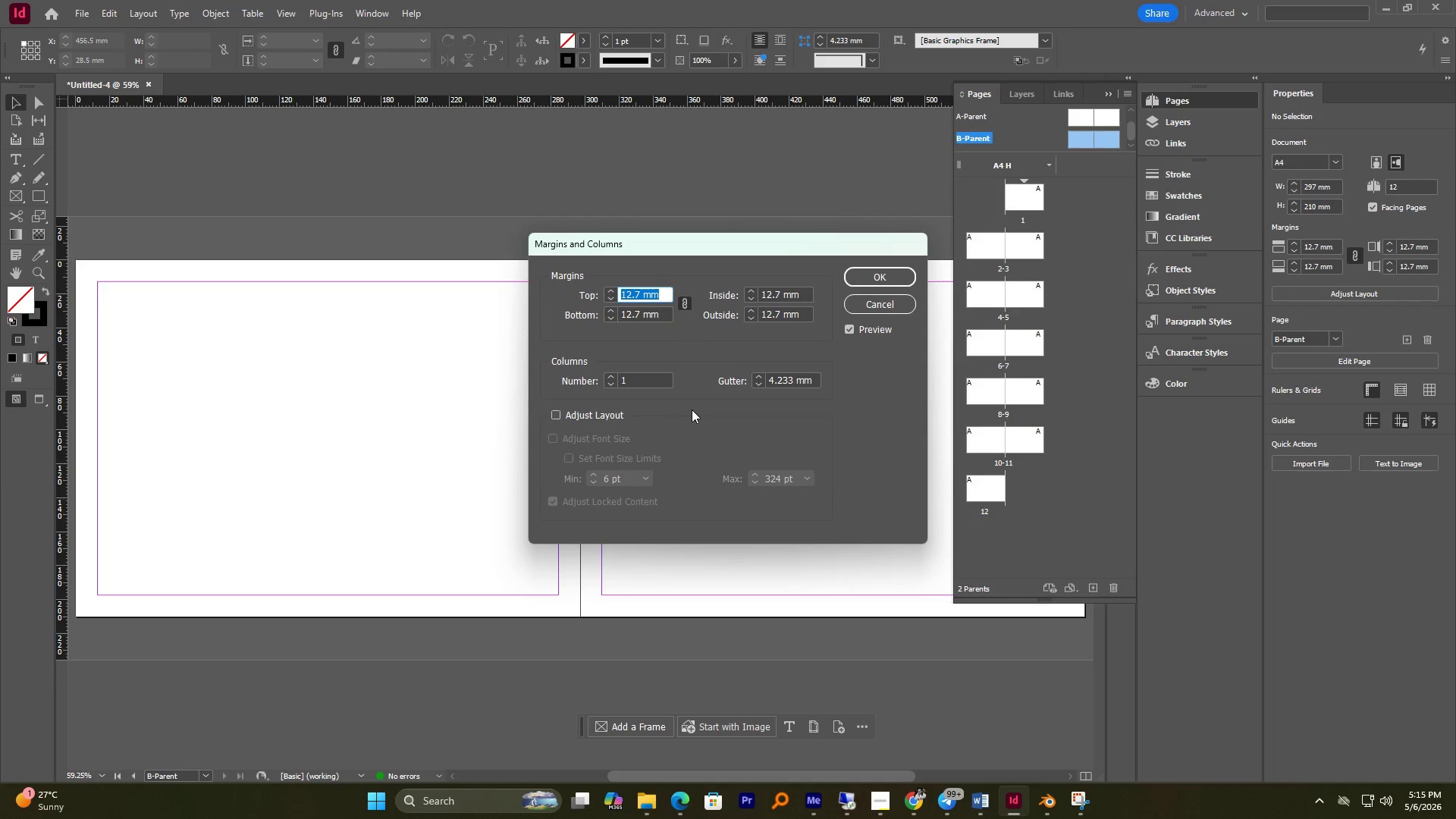 
left_click([649, 384])
 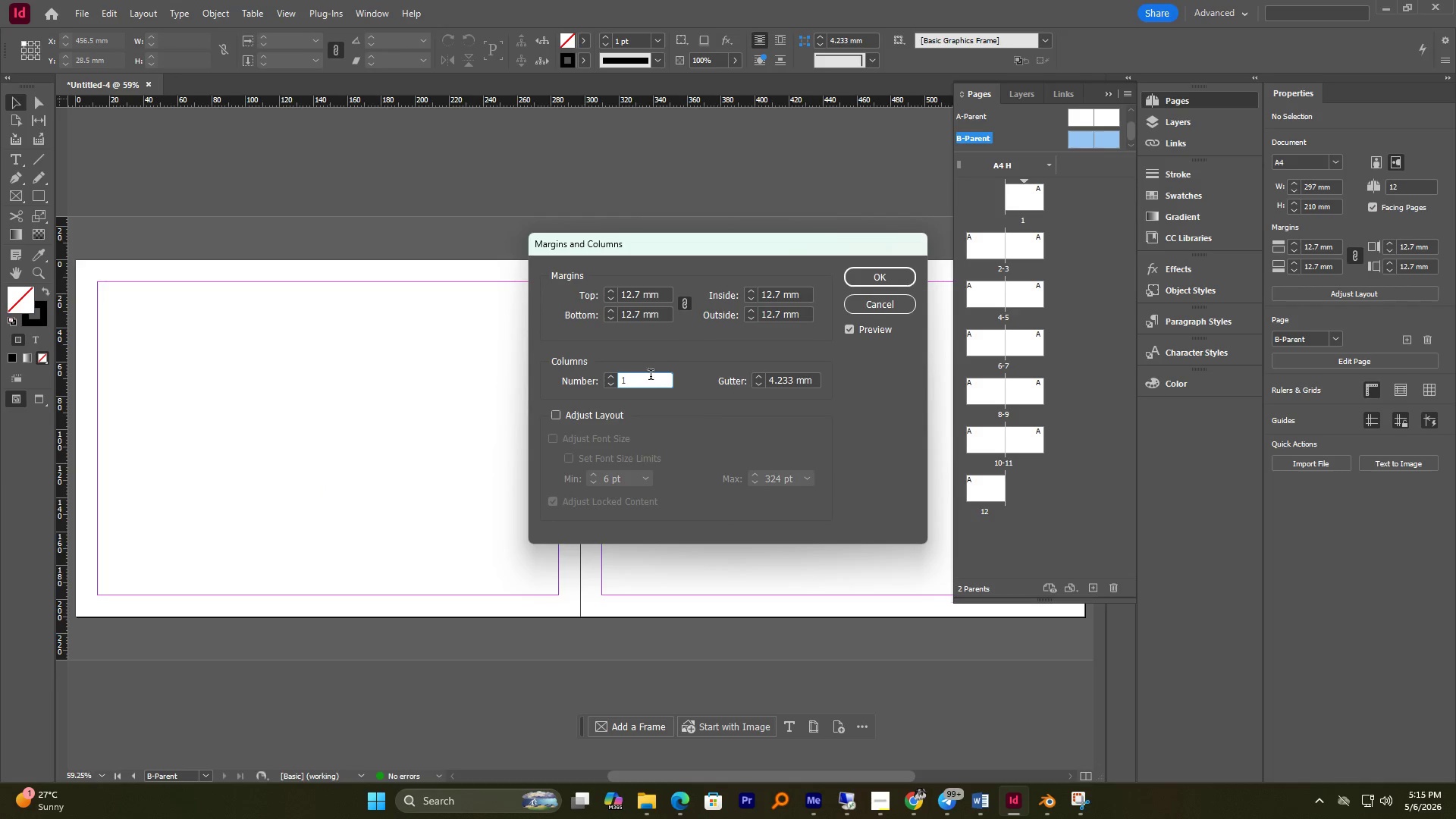 
key(2)
 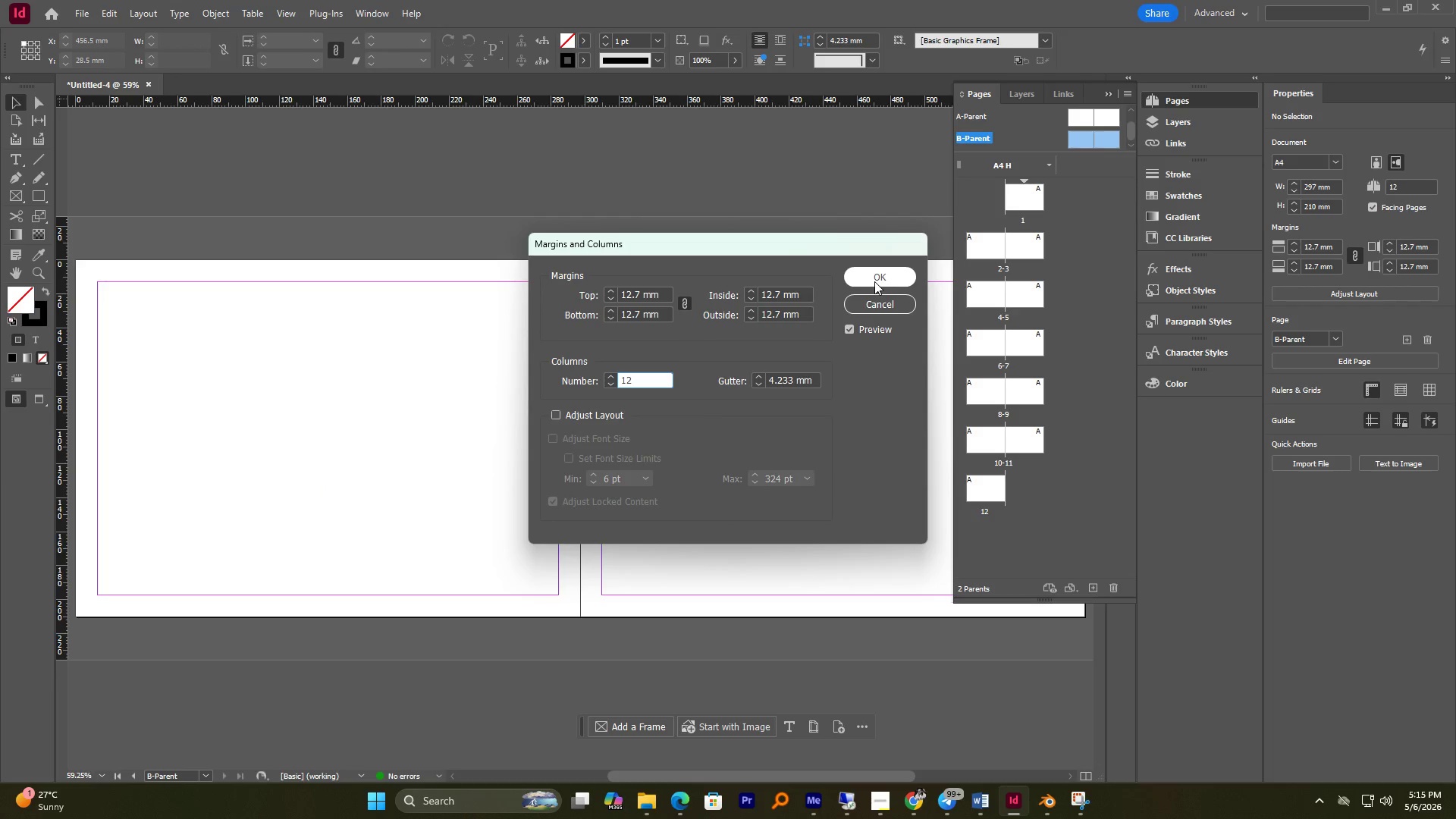 
left_click([873, 279])
 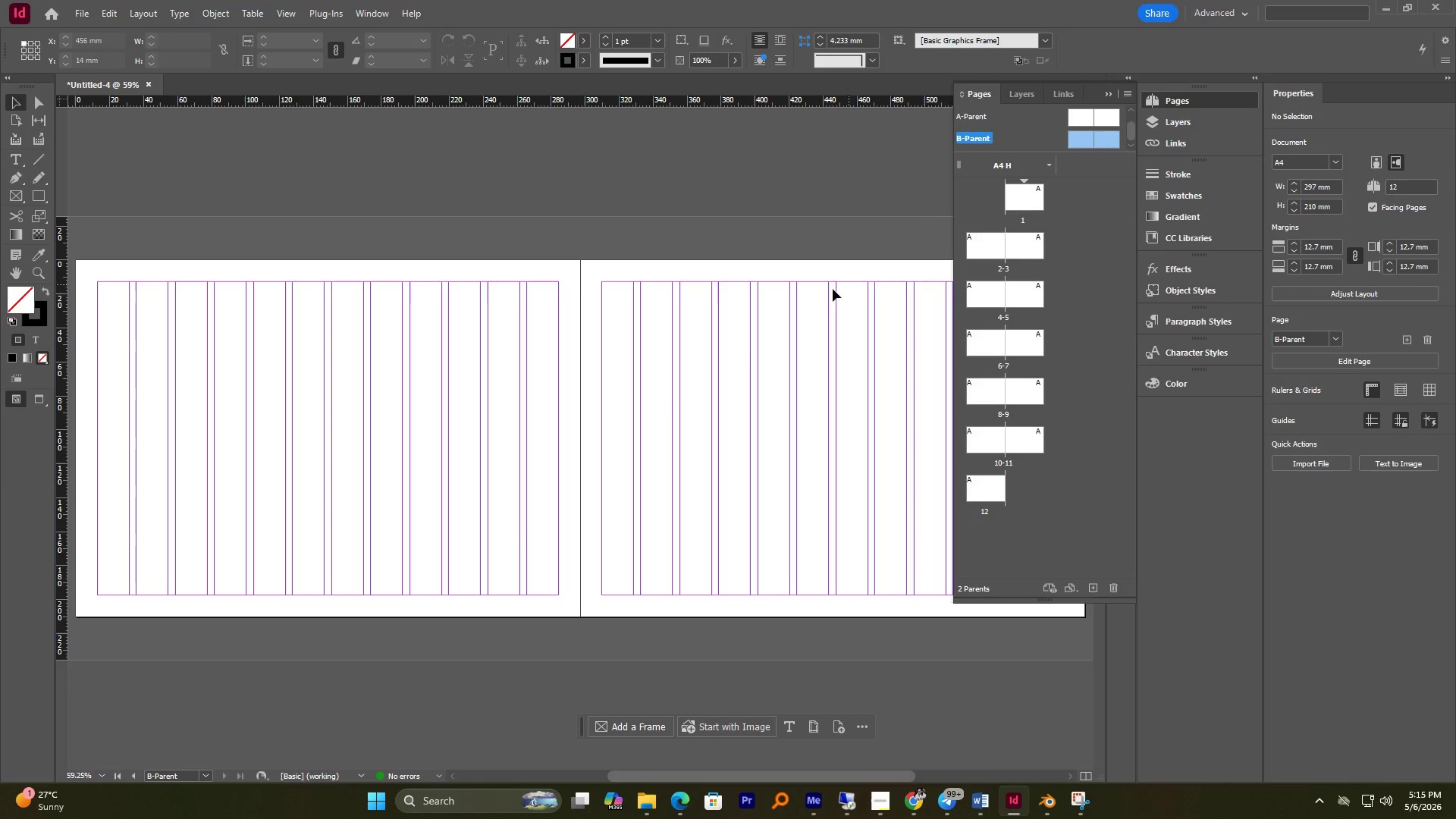 
hold_key(key=AltLeft, duration=0.59)
scroll: coordinate [627, 394], scroll_direction: down, amount: 1.0
 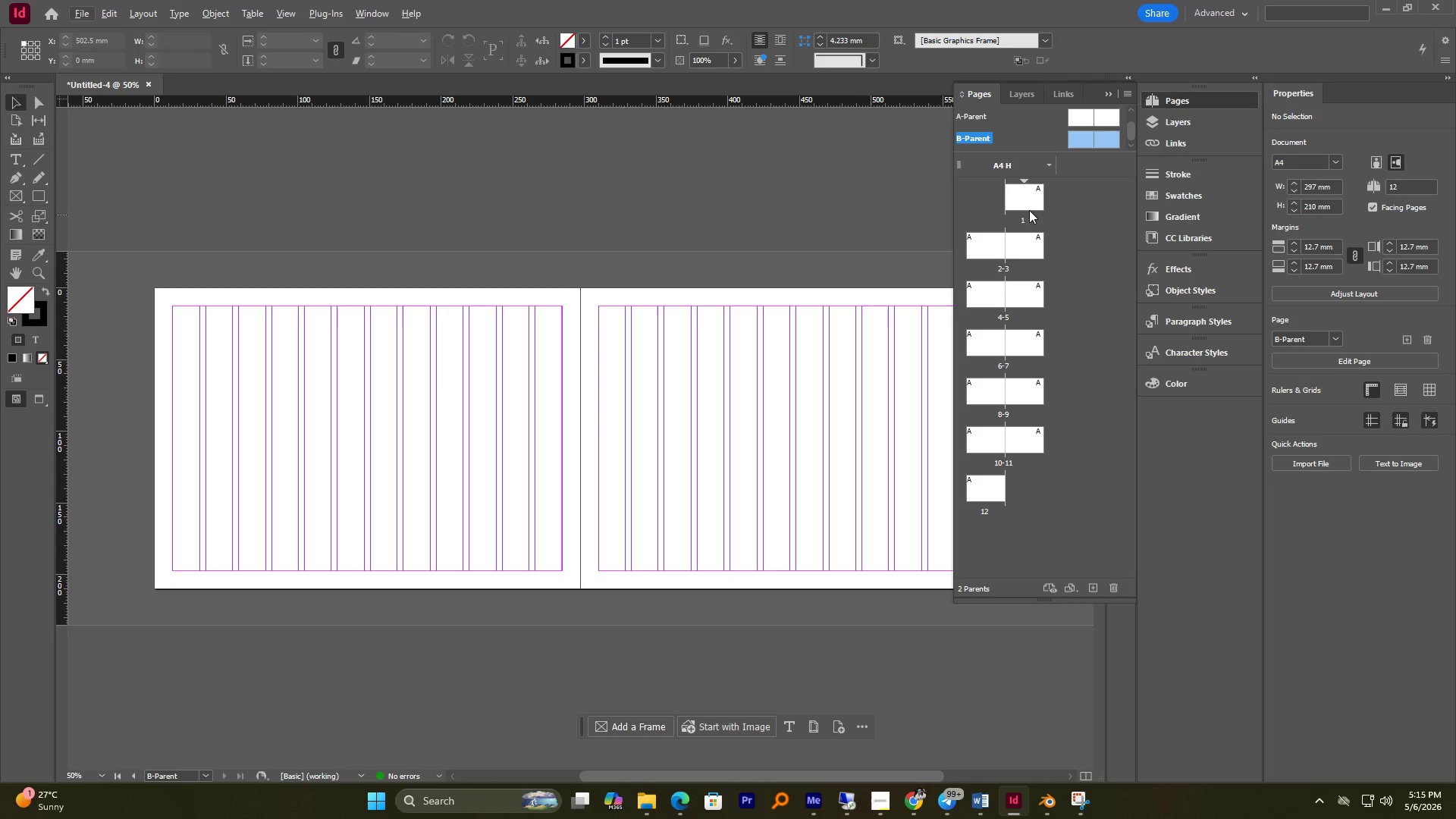 
left_click([1027, 202])
 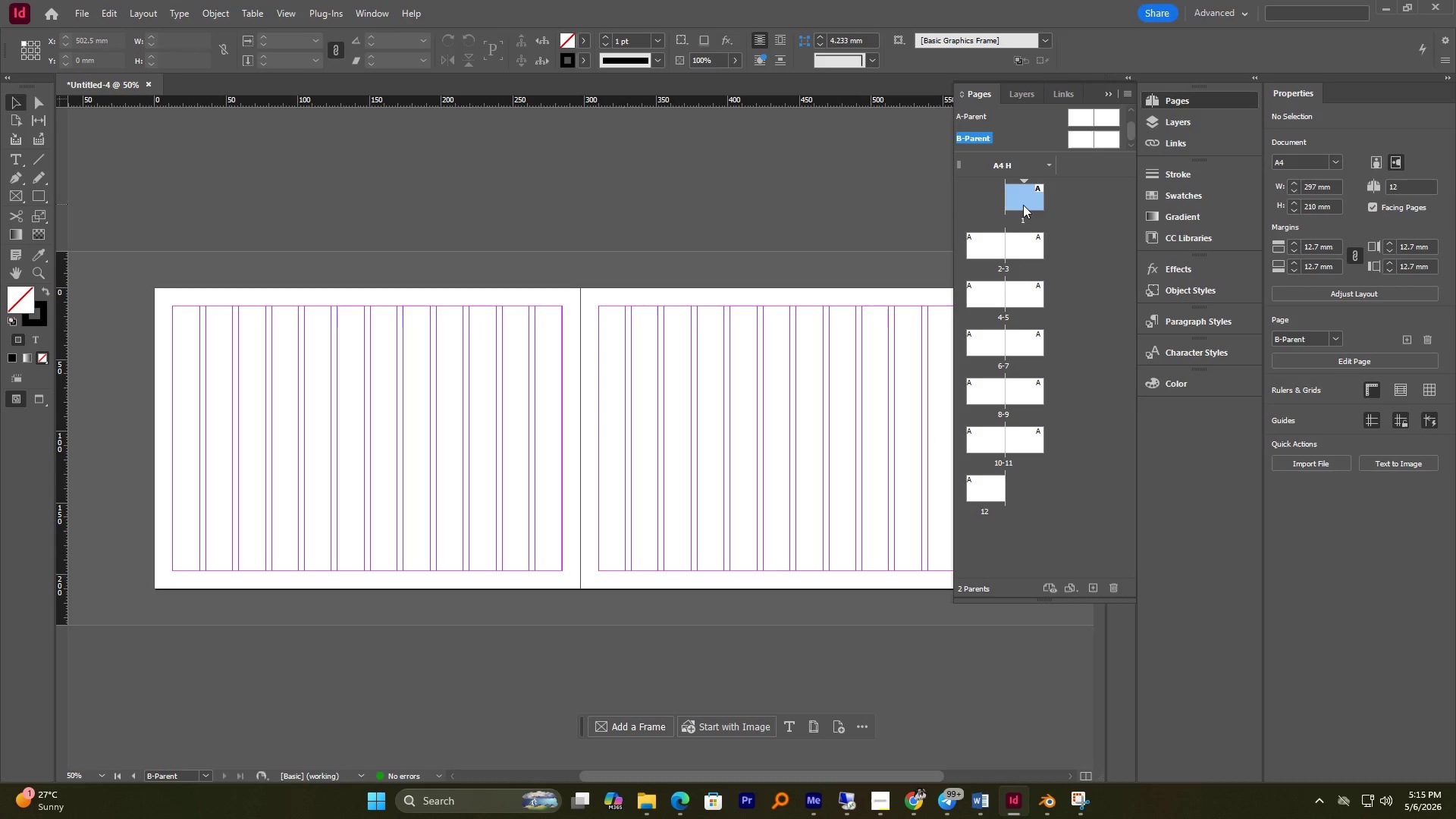 
left_click([1021, 206])
 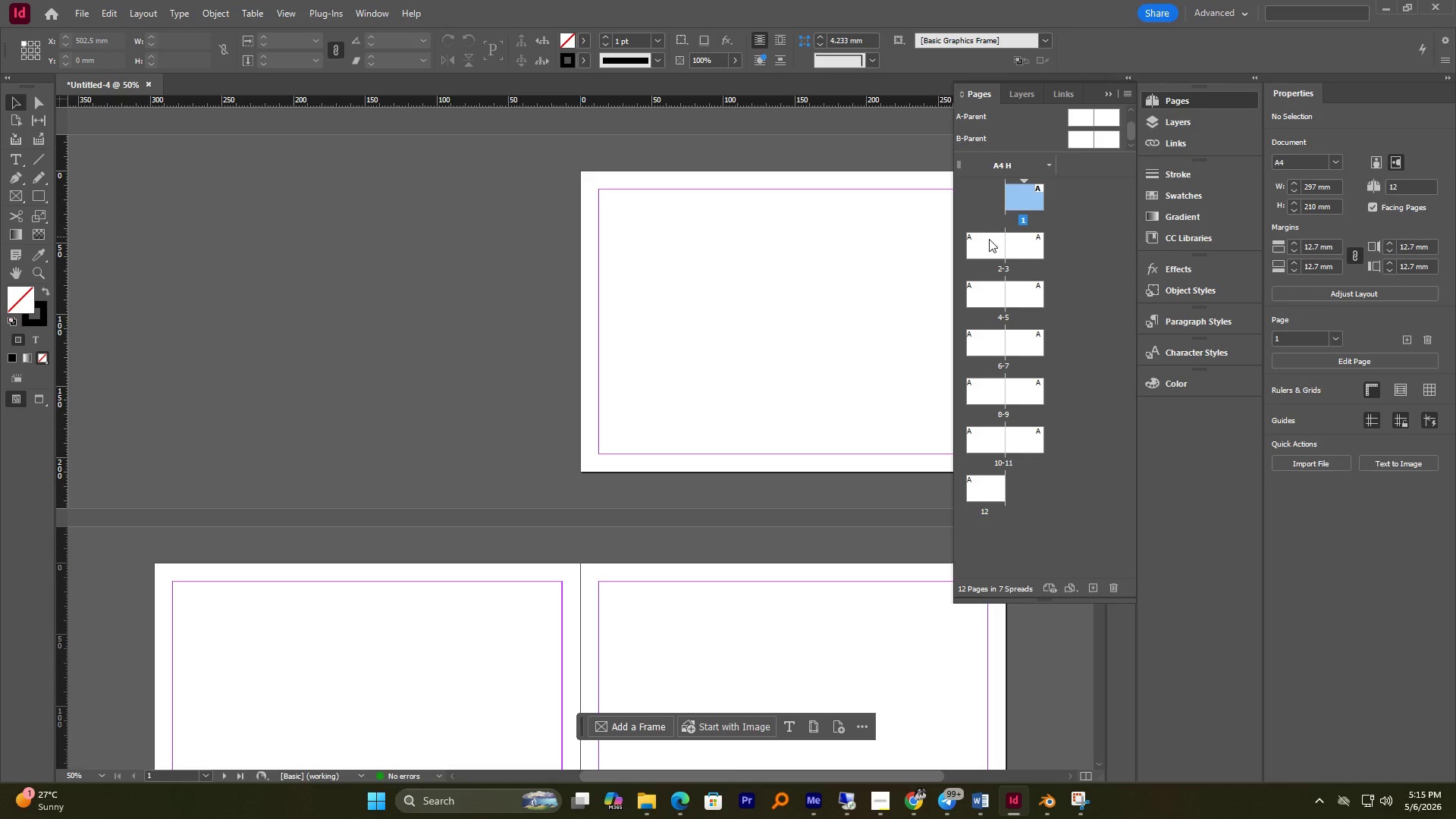 
double_click([989, 239])
 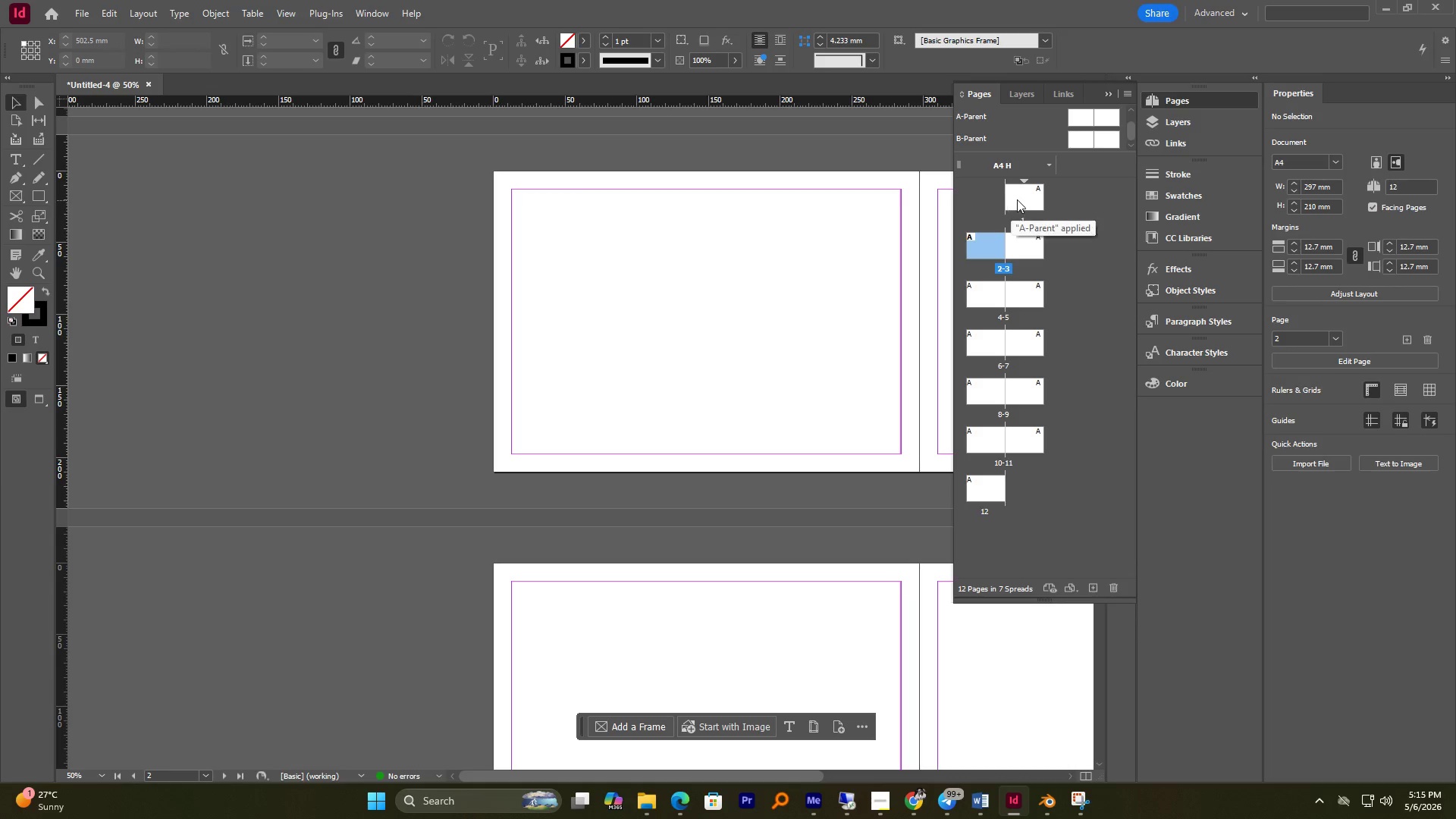 
double_click([1017, 199])
 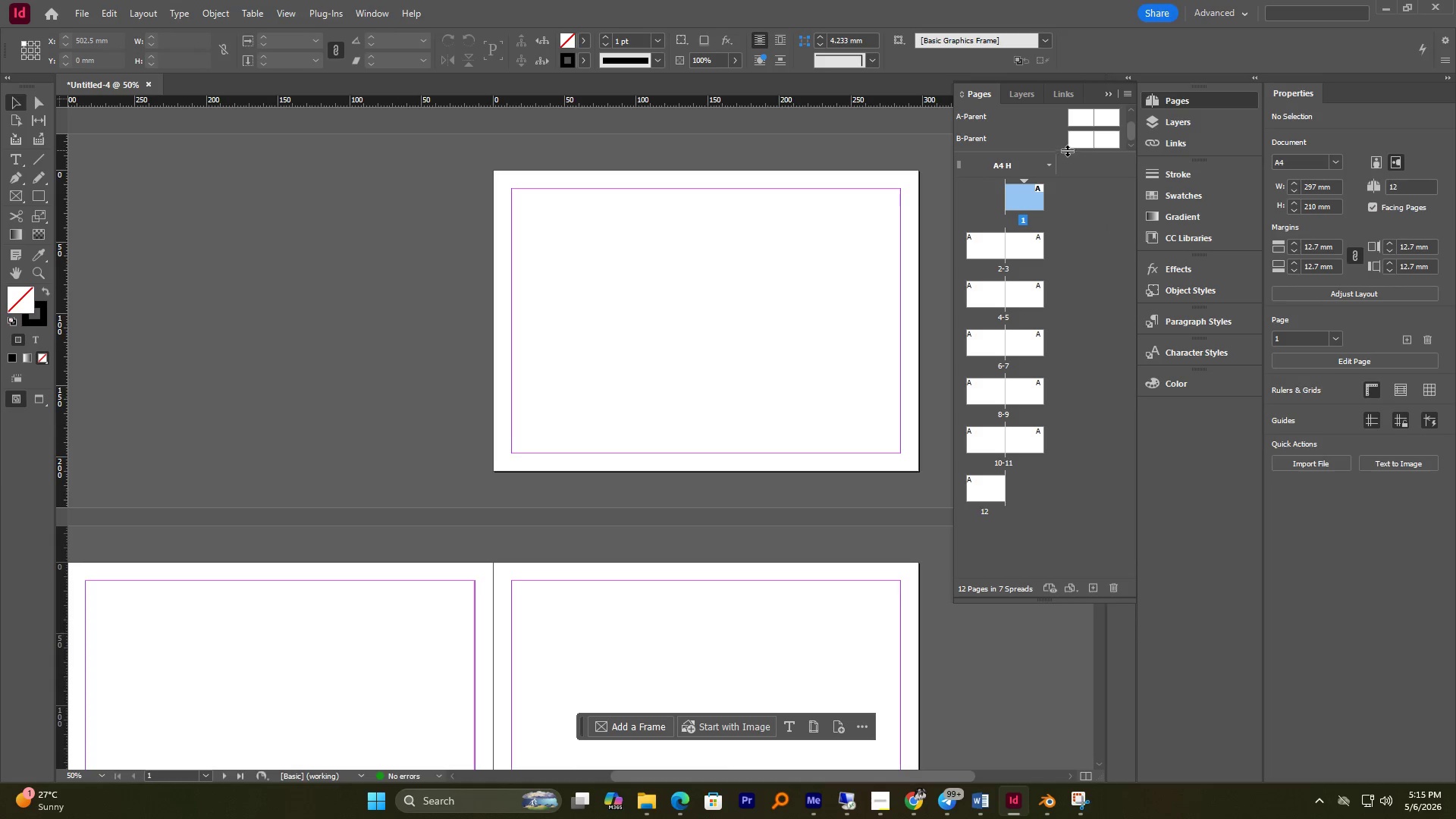 
double_click([1078, 143])
 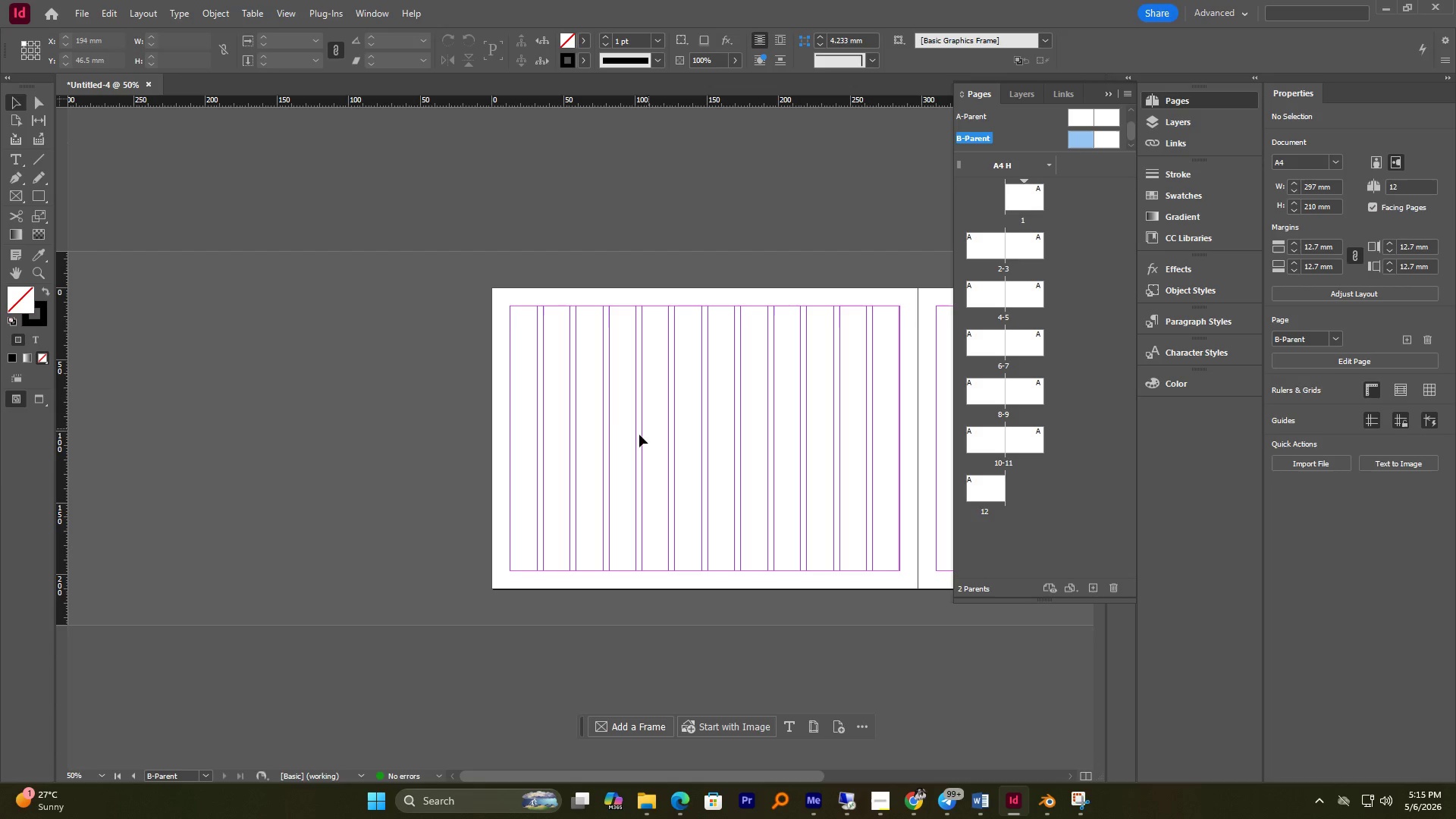 
hold_key(key=AltLeft, duration=2.86)
scroll: coordinate [579, 393], scroll_direction: down, amount: 2.0
 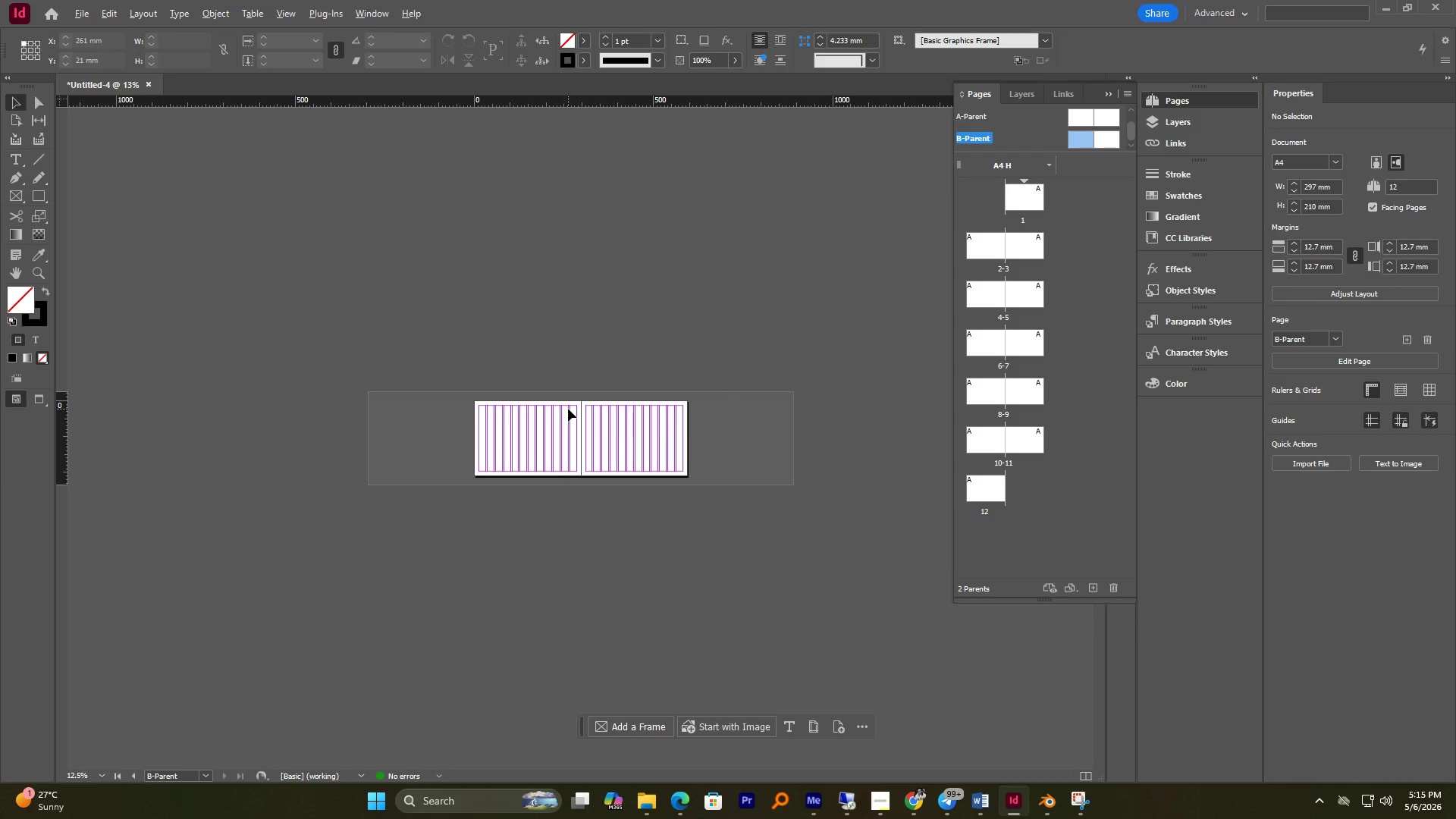 
scroll: coordinate [593, 408], scroll_direction: up, amount: 2.0
 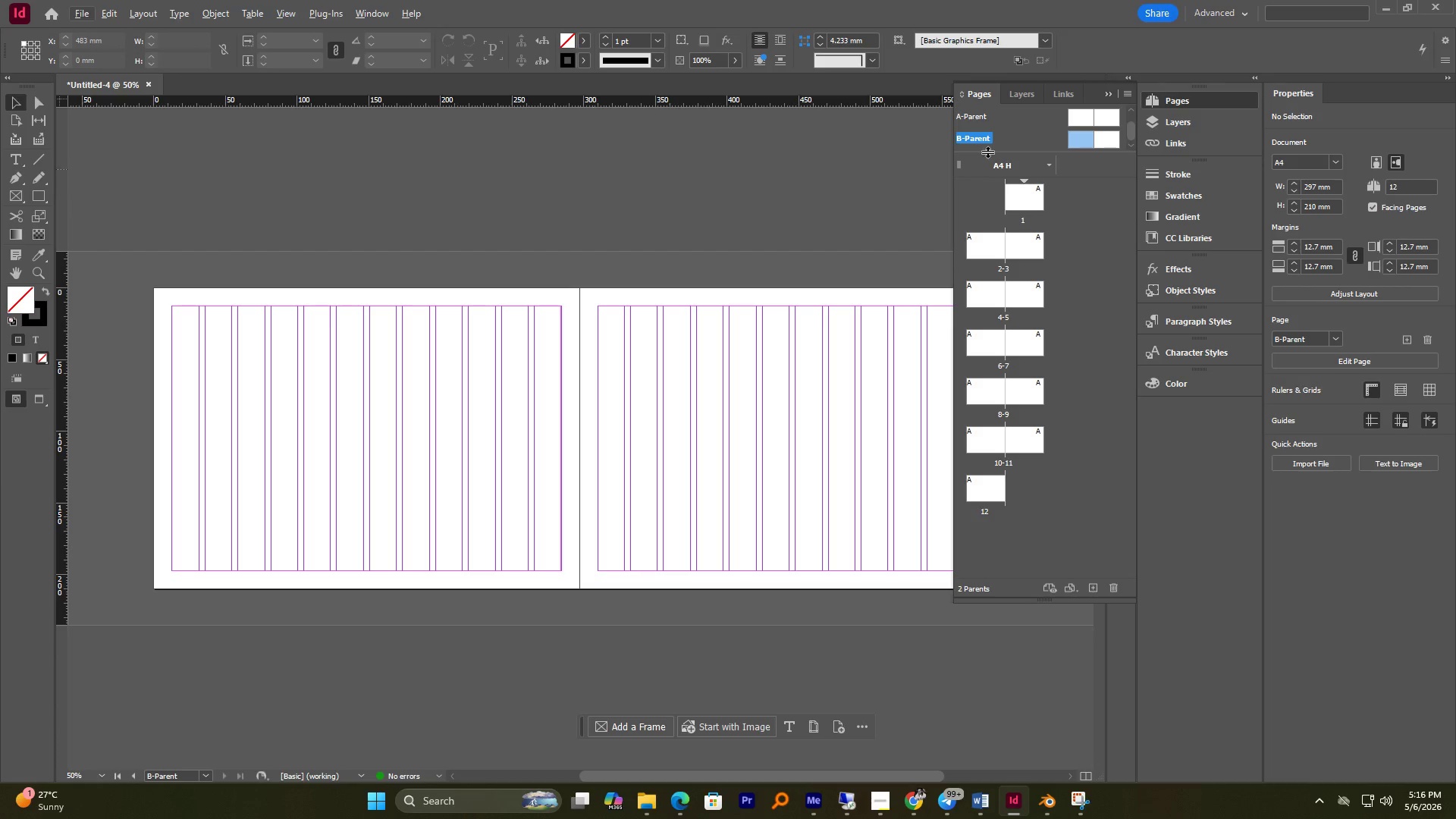 
double_click([965, 137])
 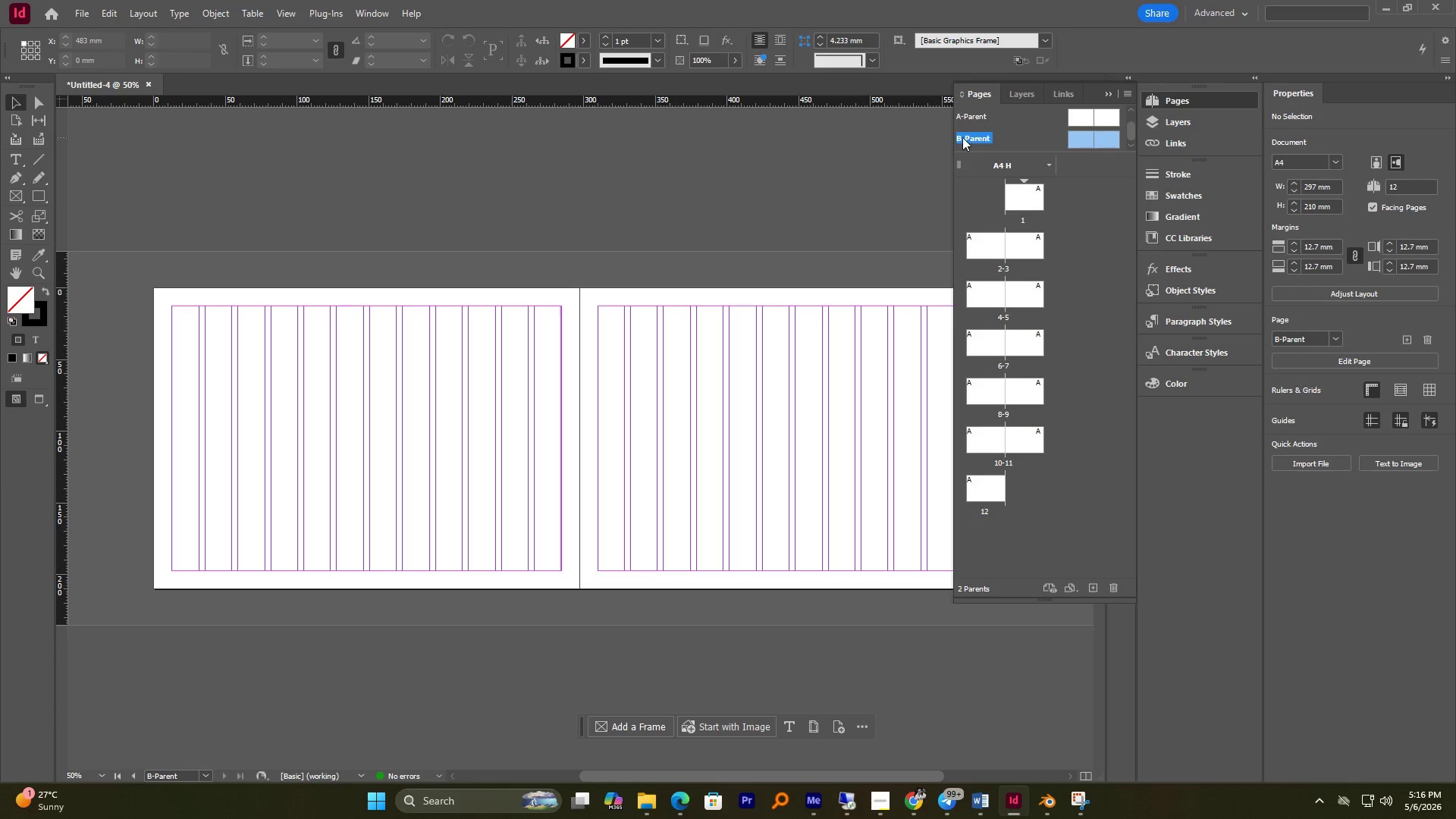 
triple_click([962, 137])
 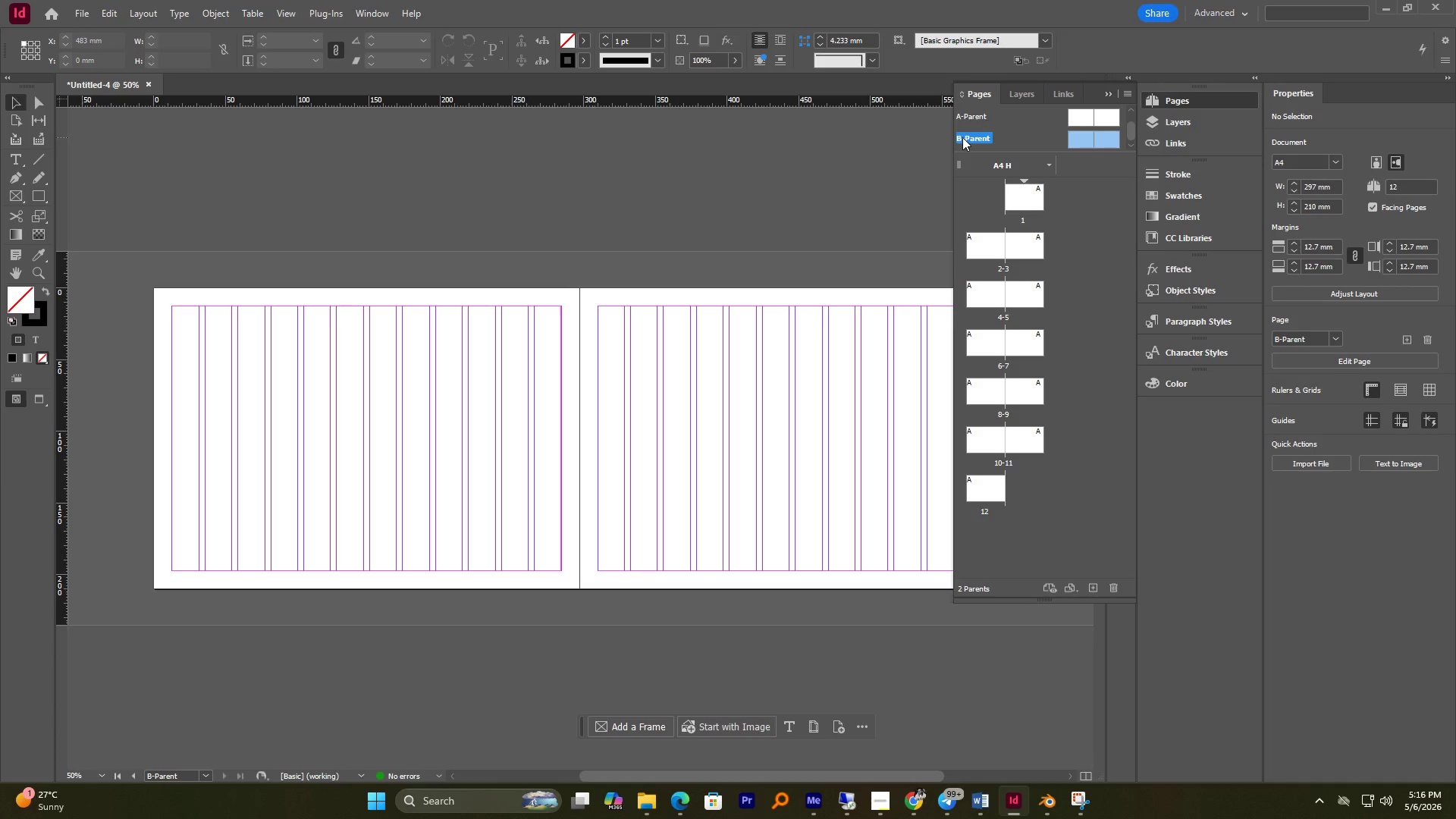 
triple_click([962, 137])
 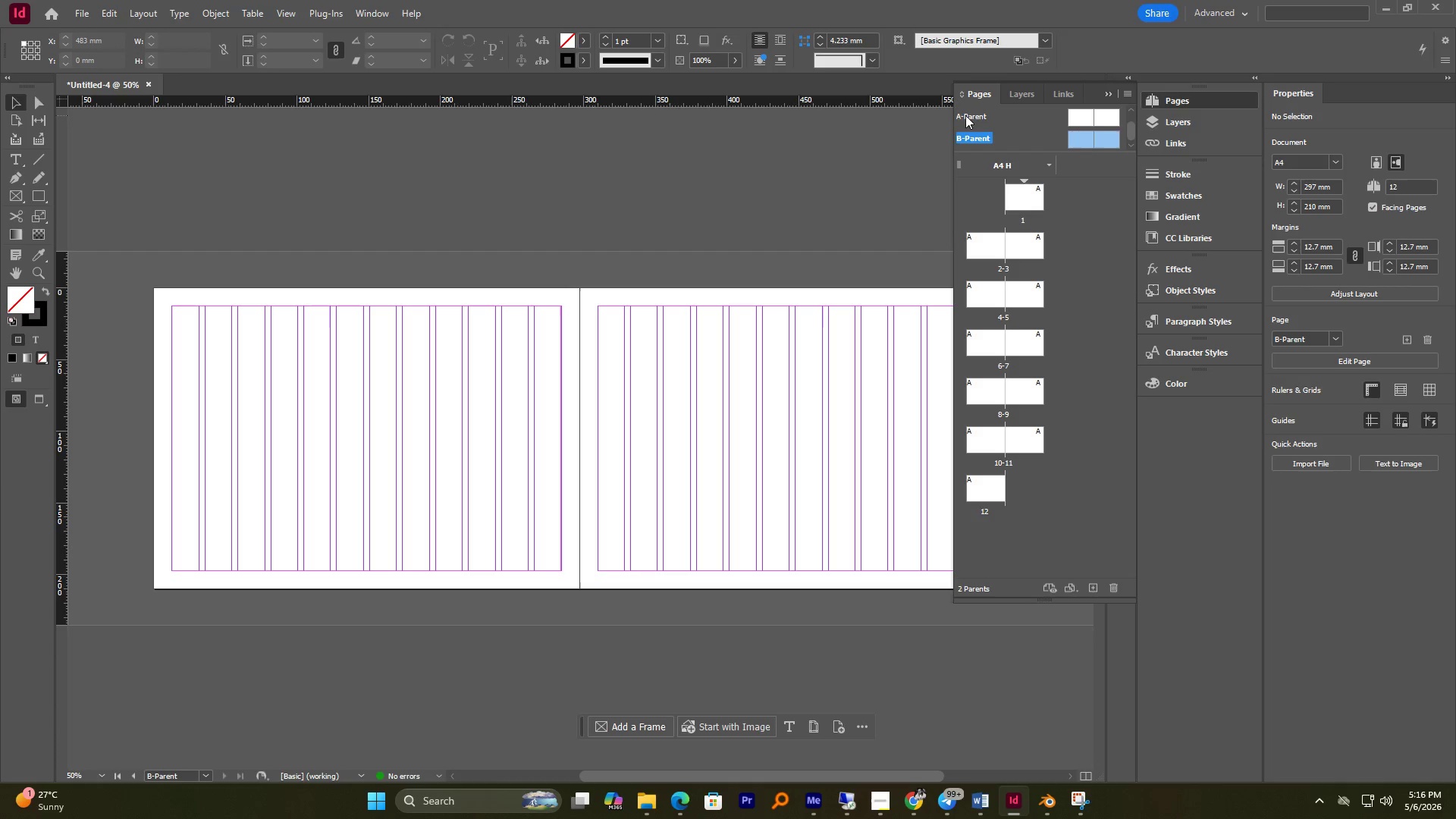 
double_click([965, 115])
 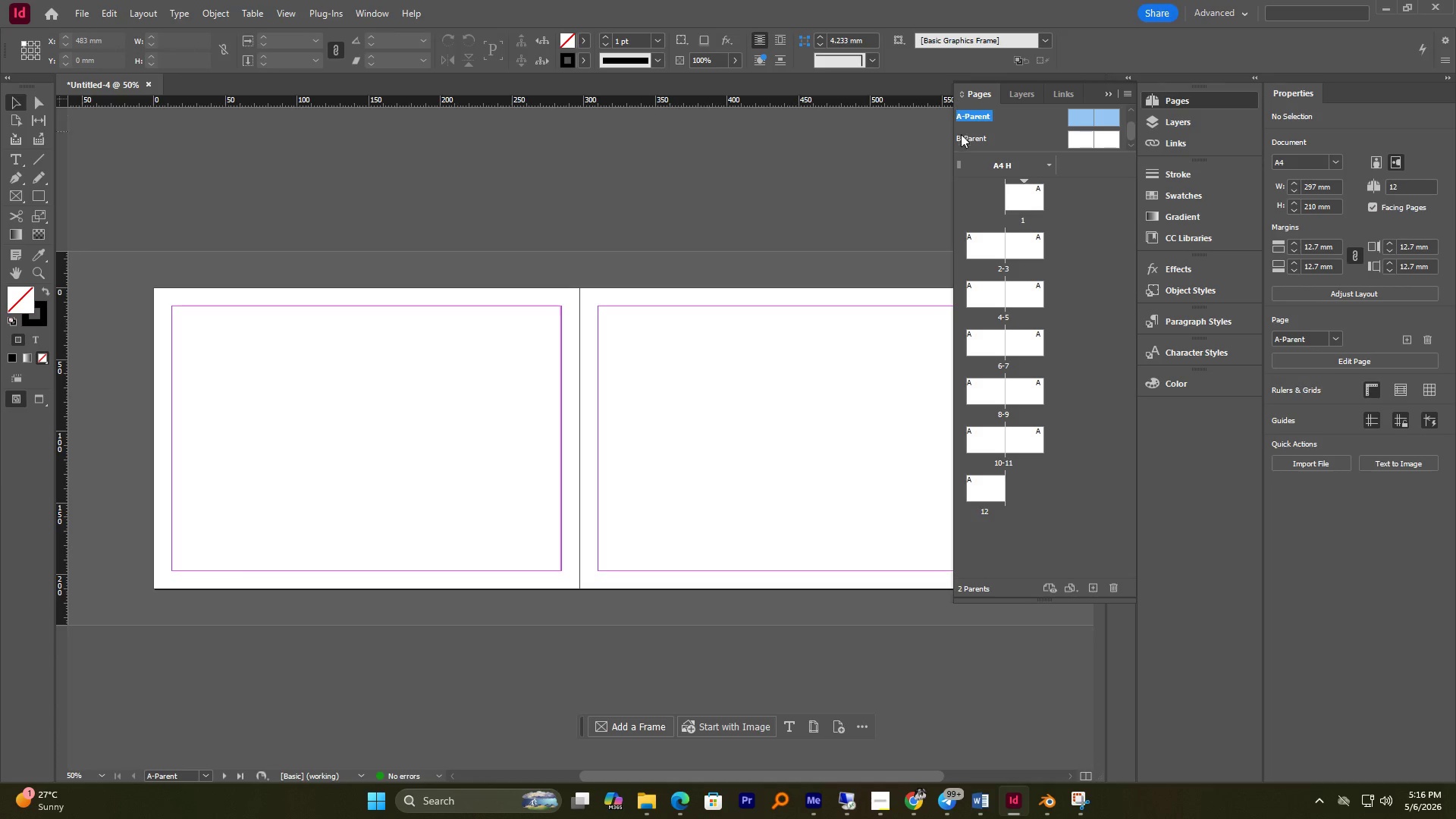 
double_click([961, 136])
 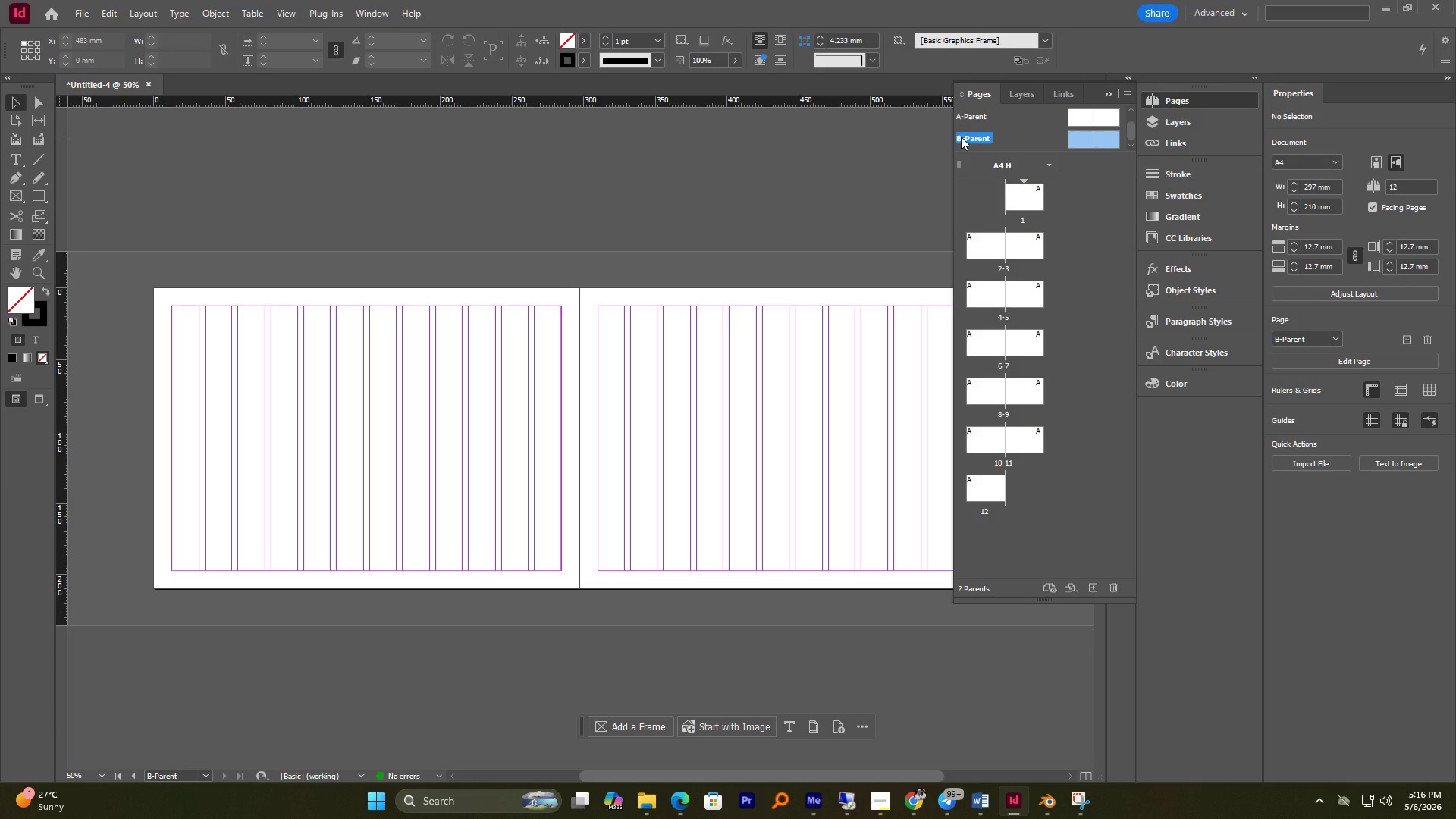 
key(Control+ControlLeft)
 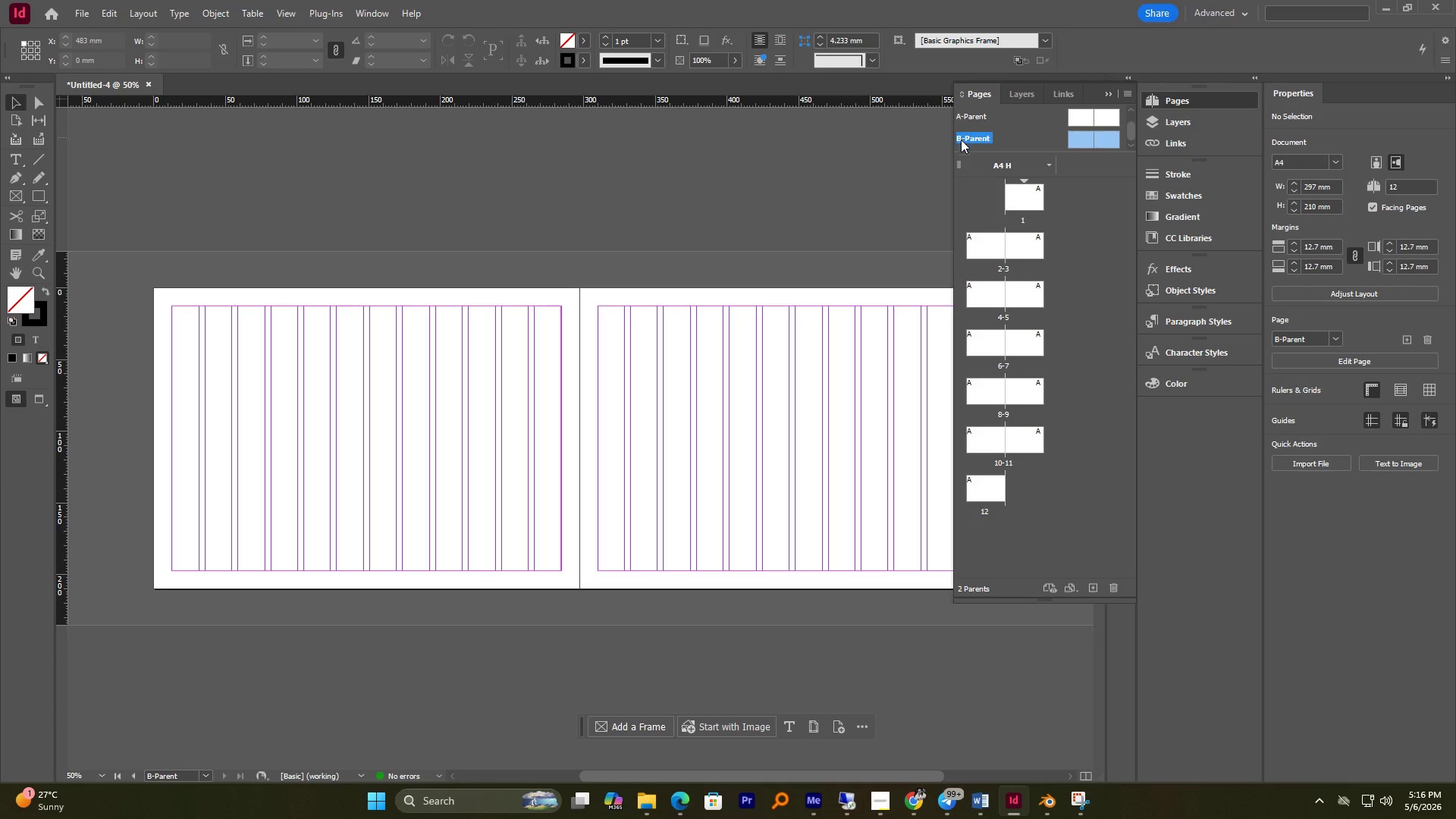 
hold_key(key=ControlLeft, duration=0.88)
 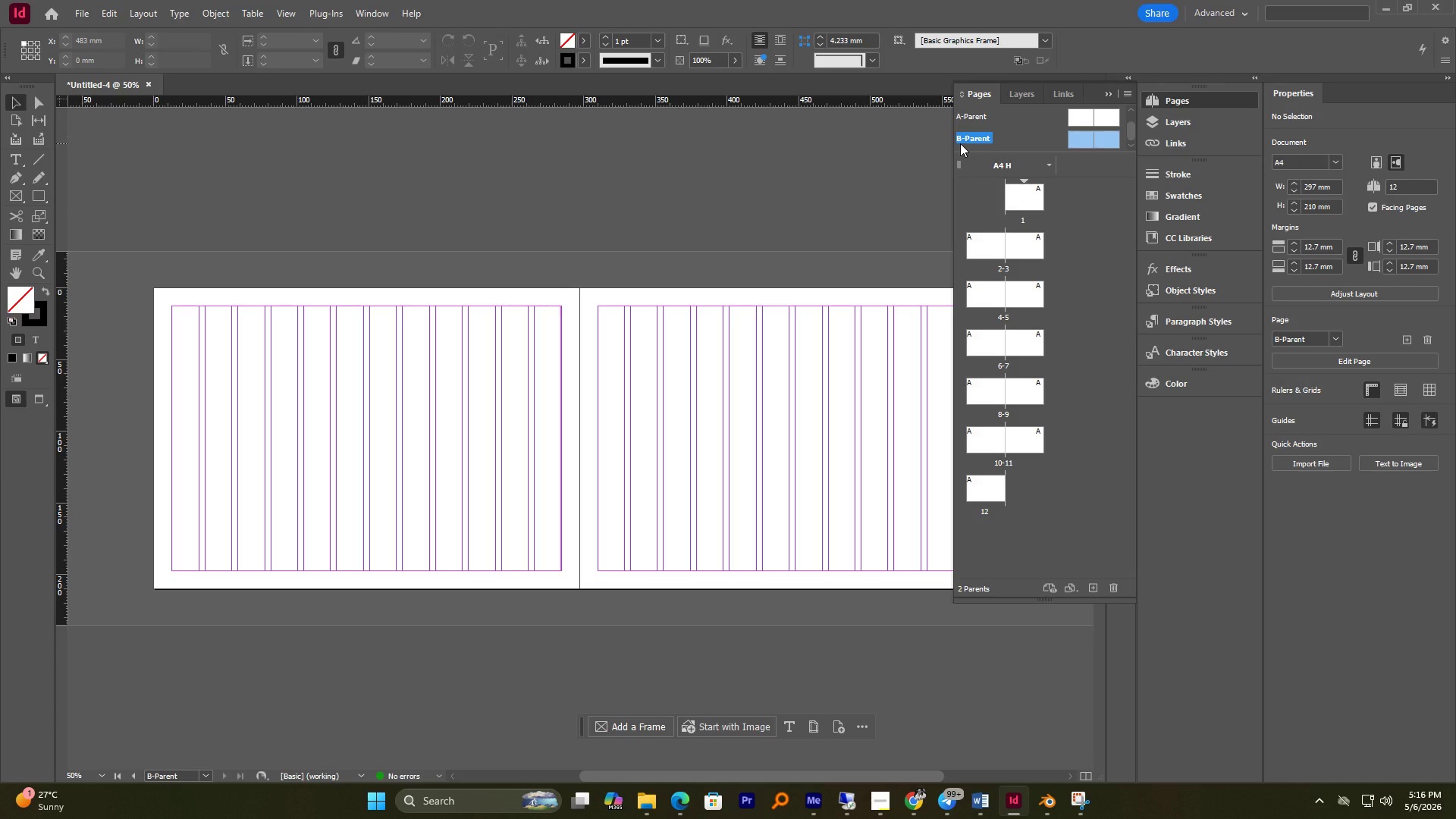 
wait(9.05)
 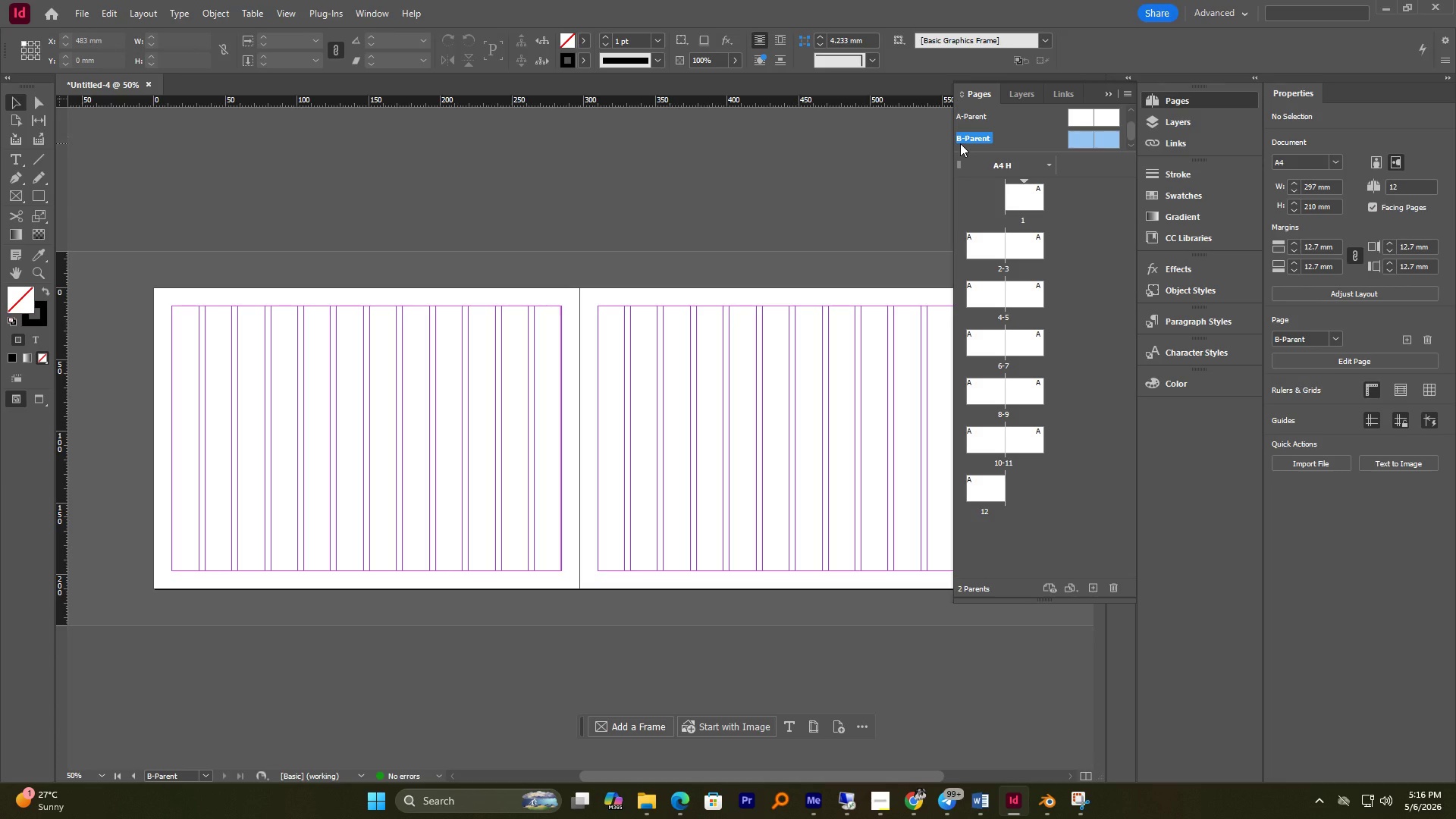 
left_click([645, 327])
 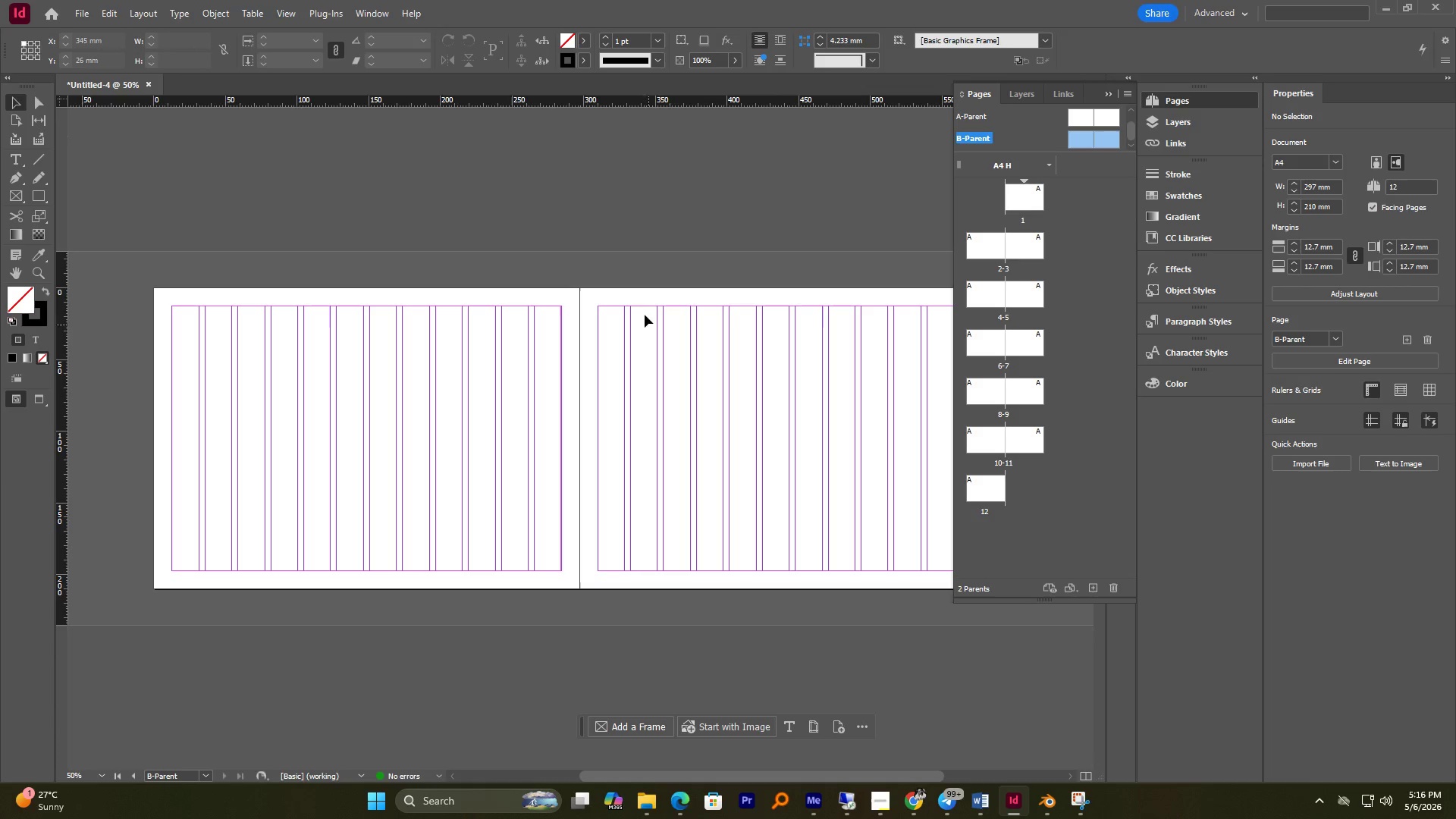 
left_click_drag(start_coordinate=[642, 303], to_coordinate=[679, 373])
 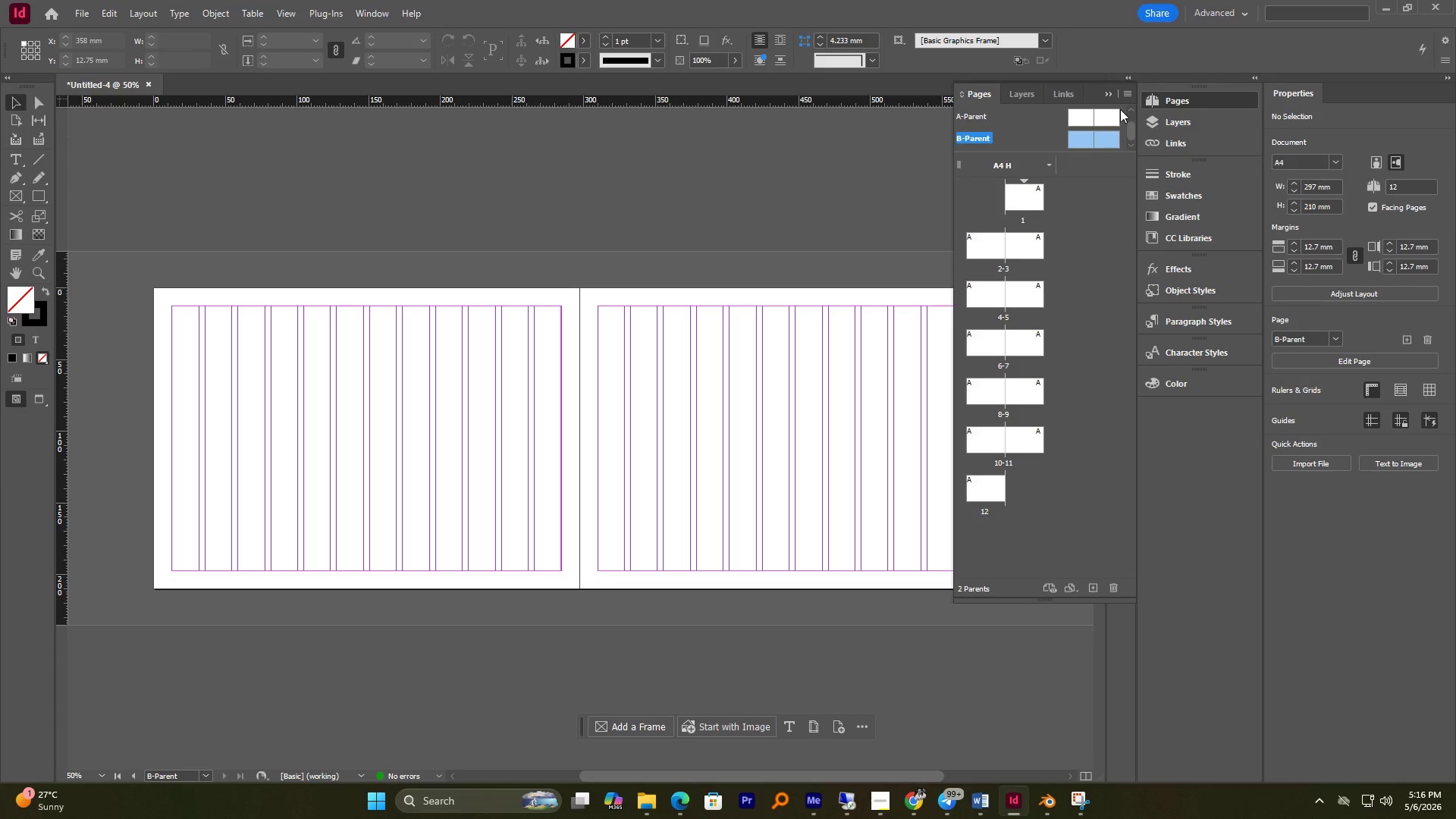 
double_click([1078, 118])
 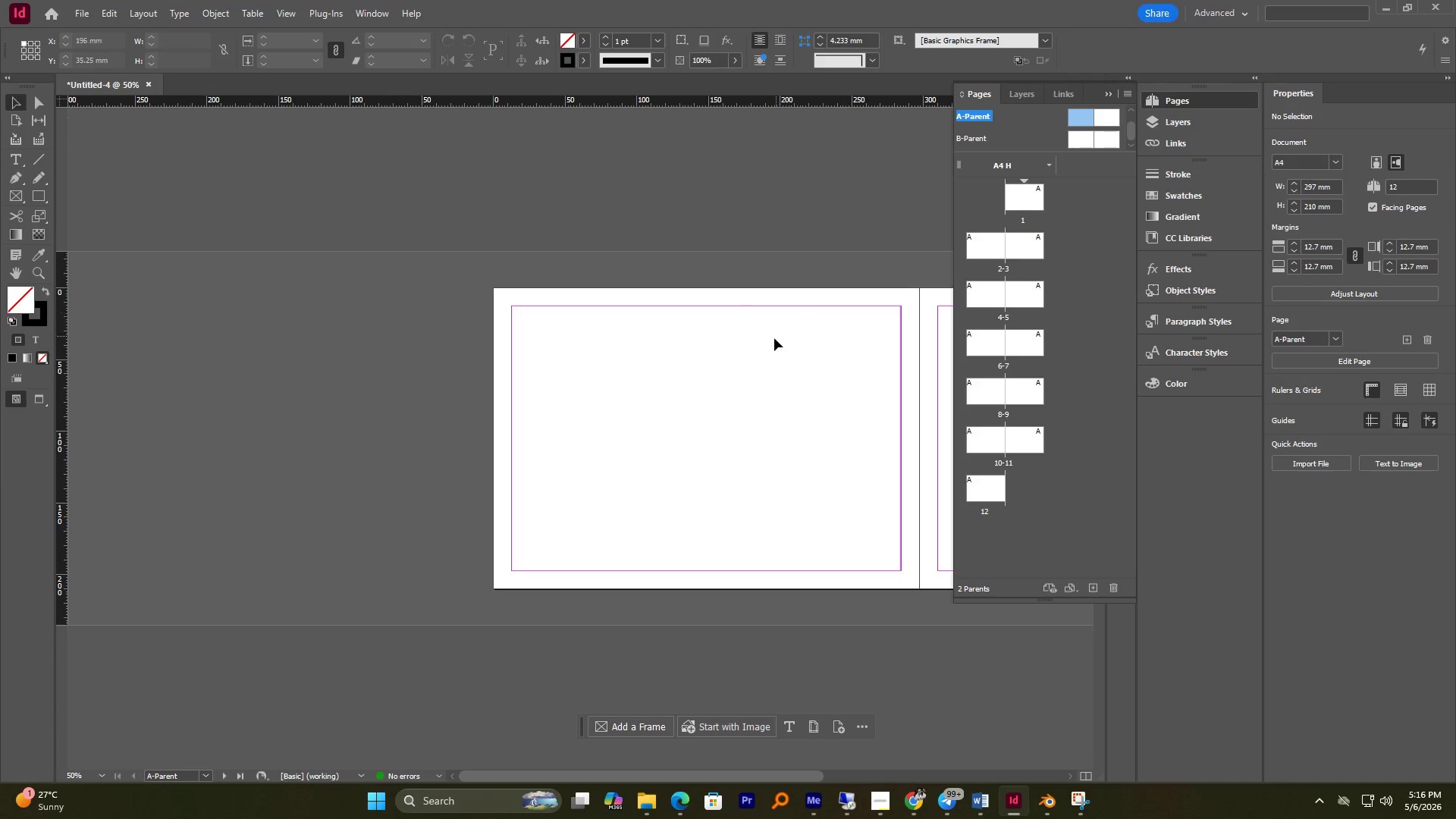 
hold_key(key=AltLeft, duration=1.7)
scroll: coordinate [478, 338], scroll_direction: down, amount: 2.0
 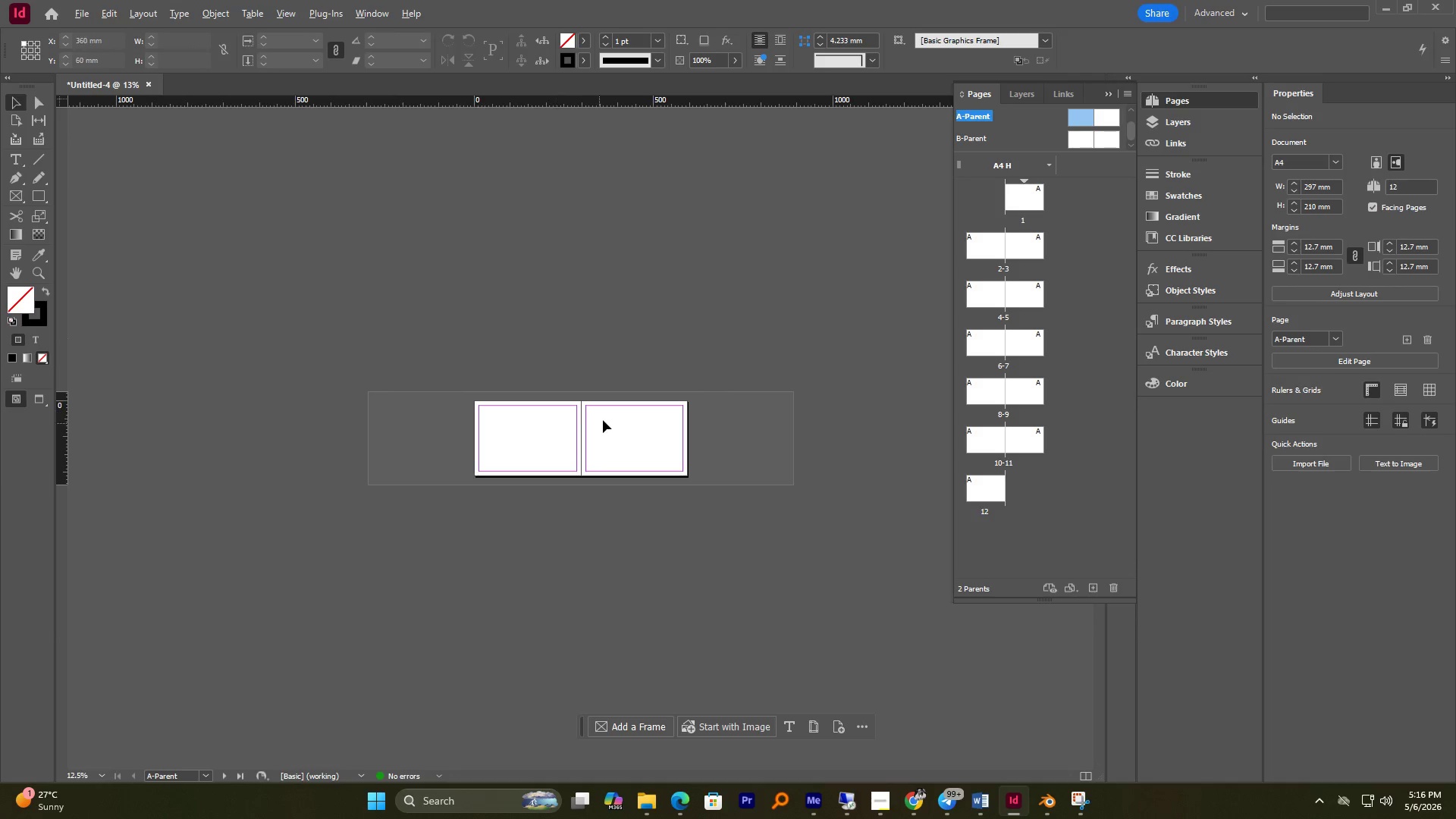 
scroll: coordinate [603, 418], scroll_direction: up, amount: 2.0
 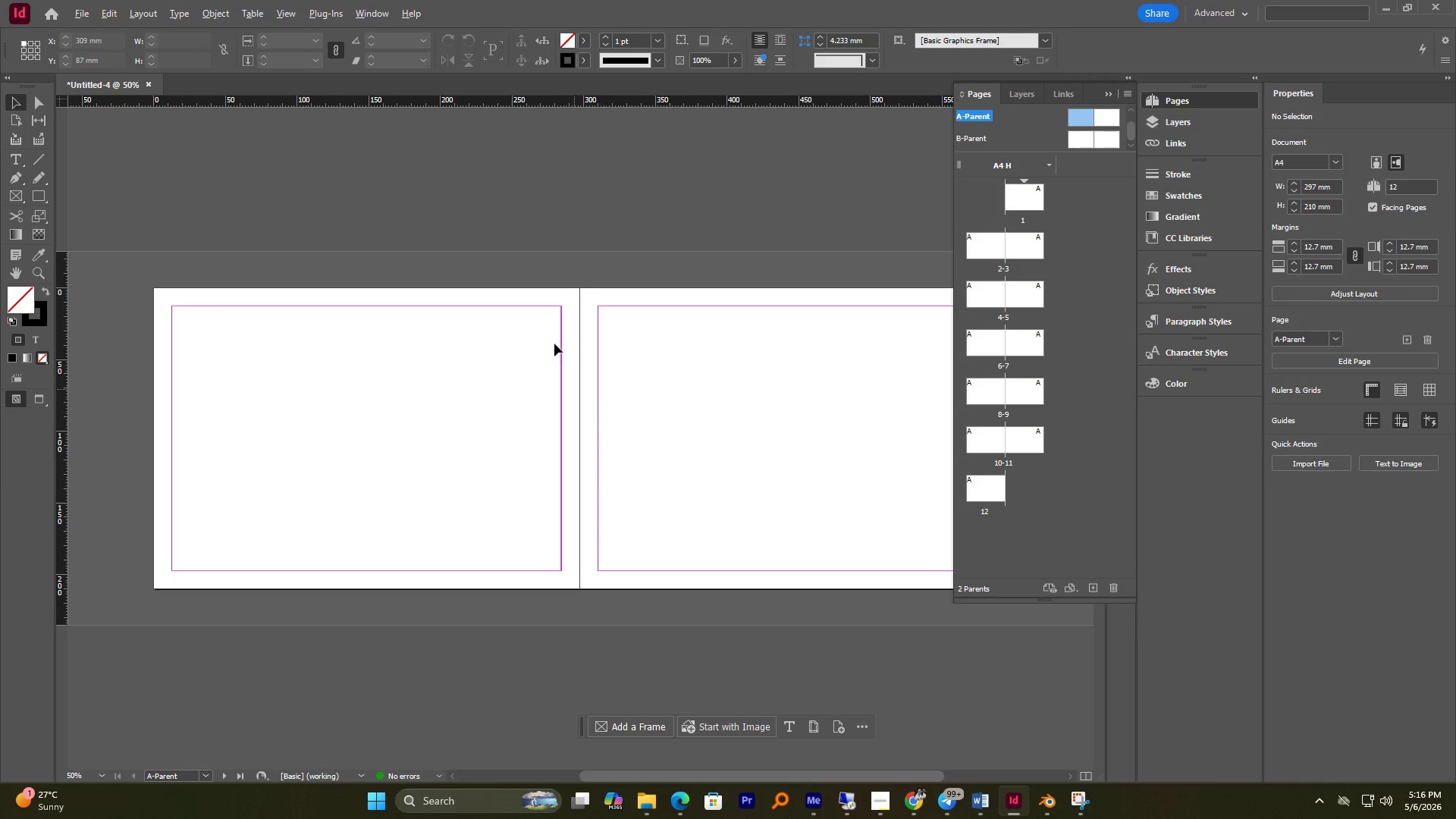 
left_click([563, 312])
 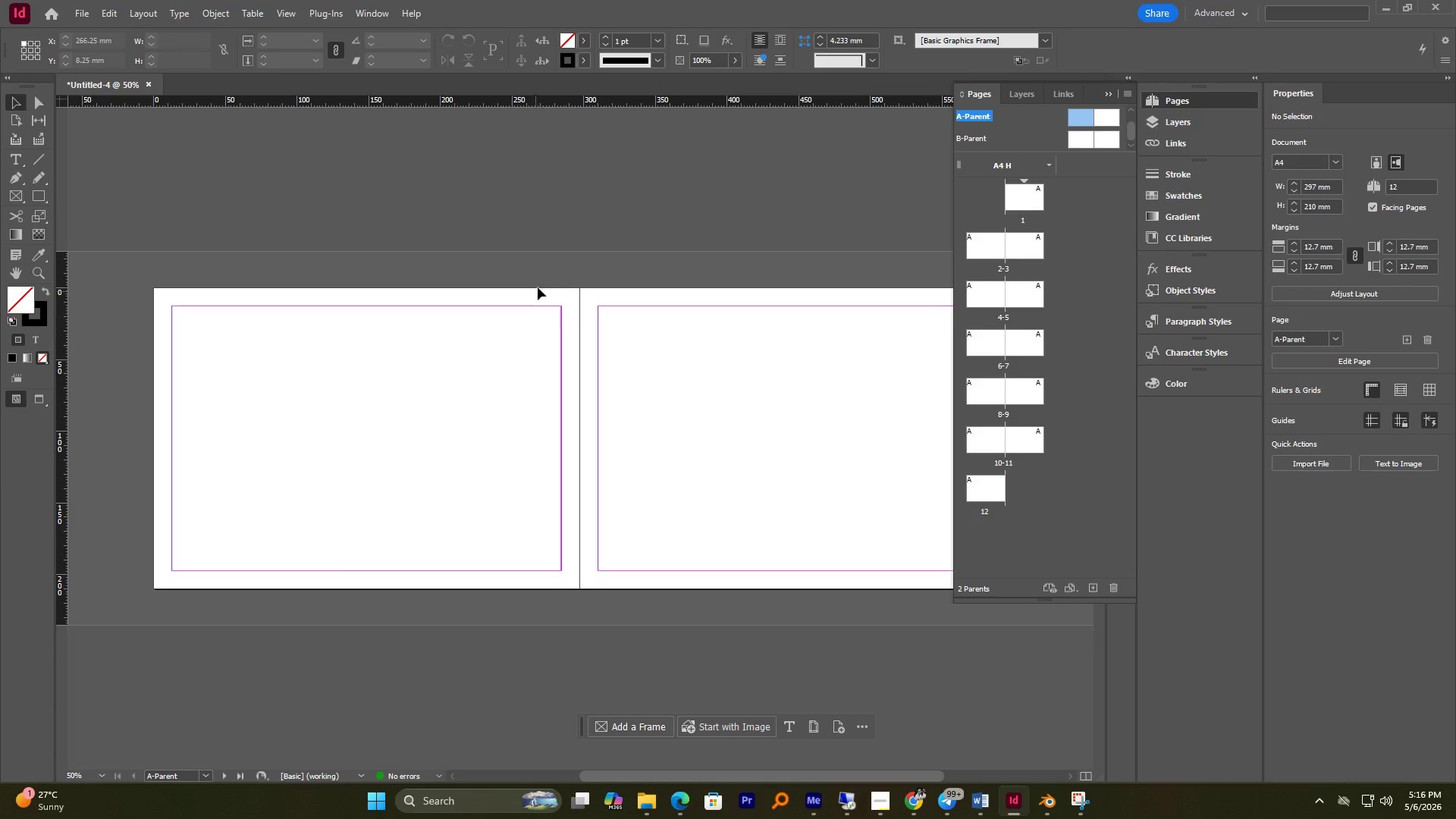 
scroll: coordinate [546, 317], scroll_direction: down, amount: 3.0
 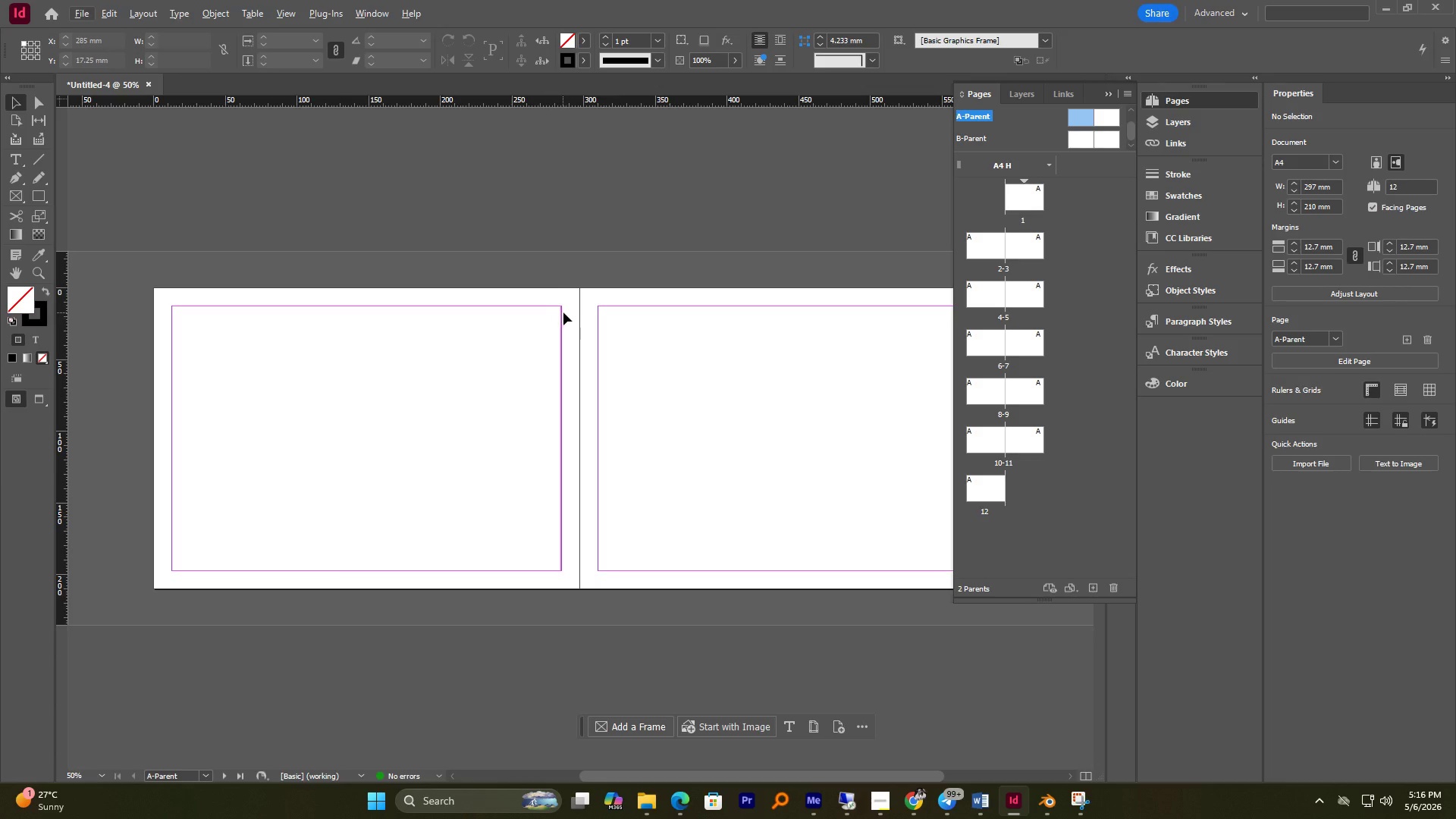 
left_click_drag(start_coordinate=[538, 287], to_coordinate=[611, 382])
 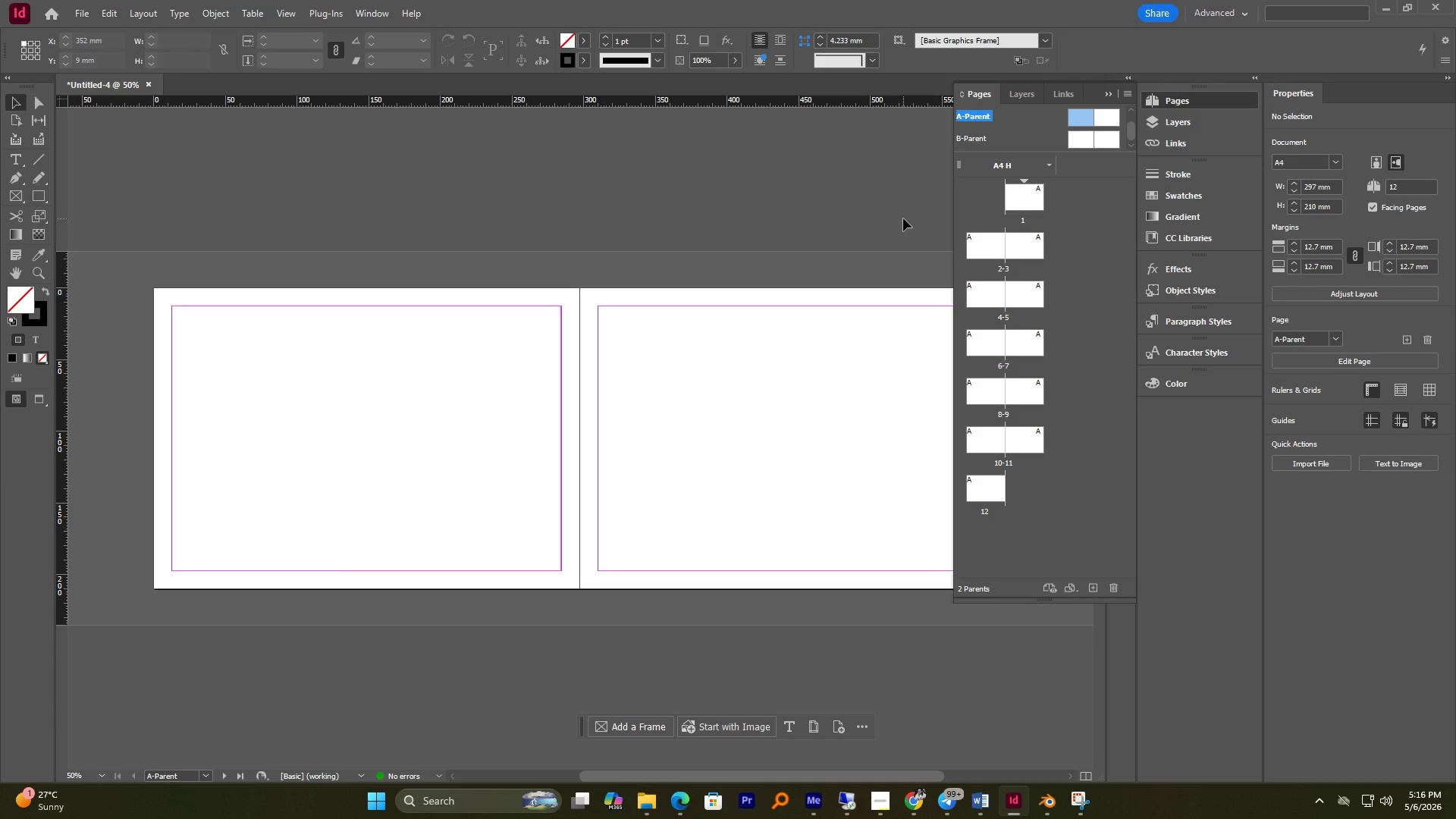 
wait(9.12)
 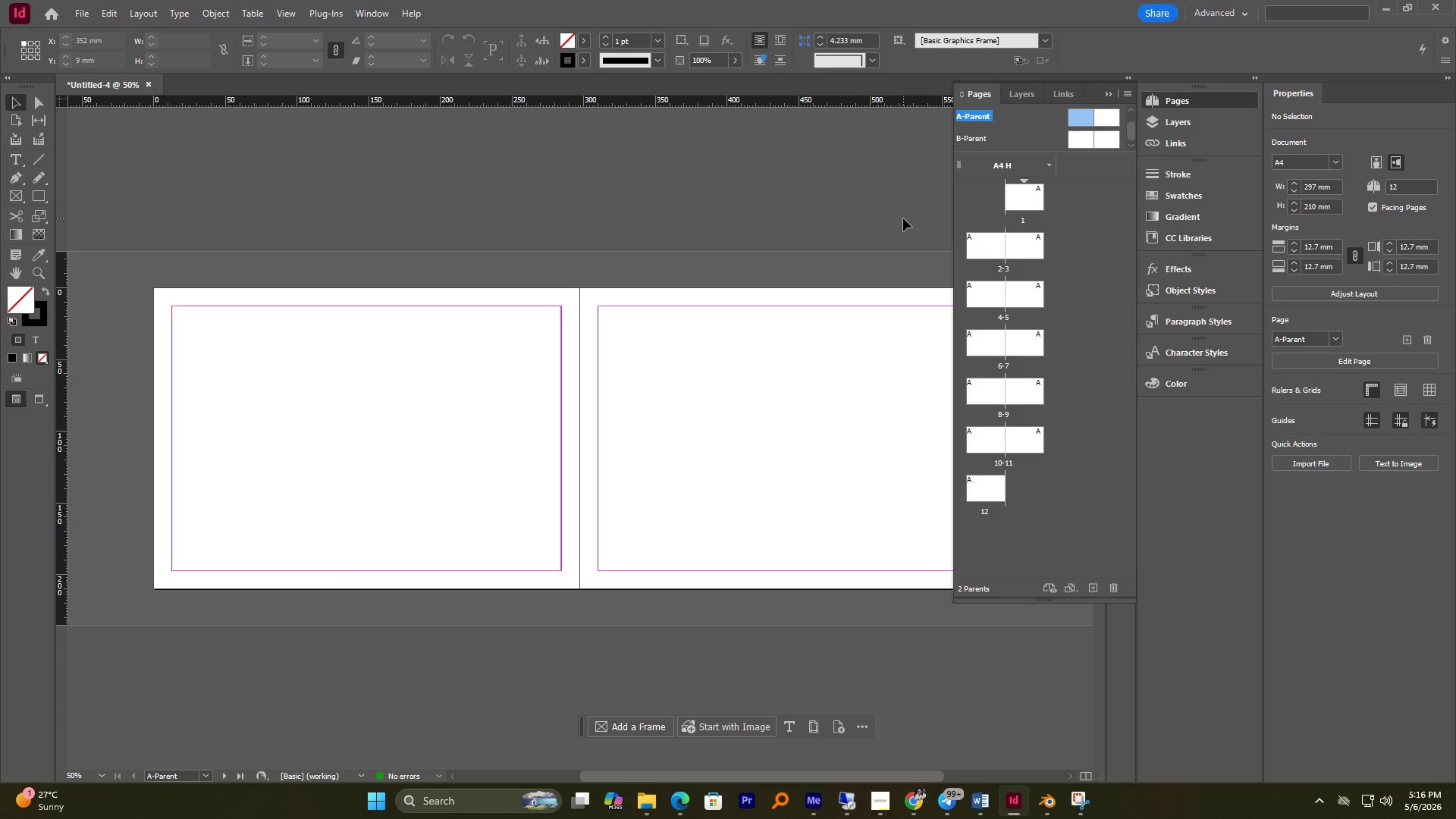 
left_click([885, 802])